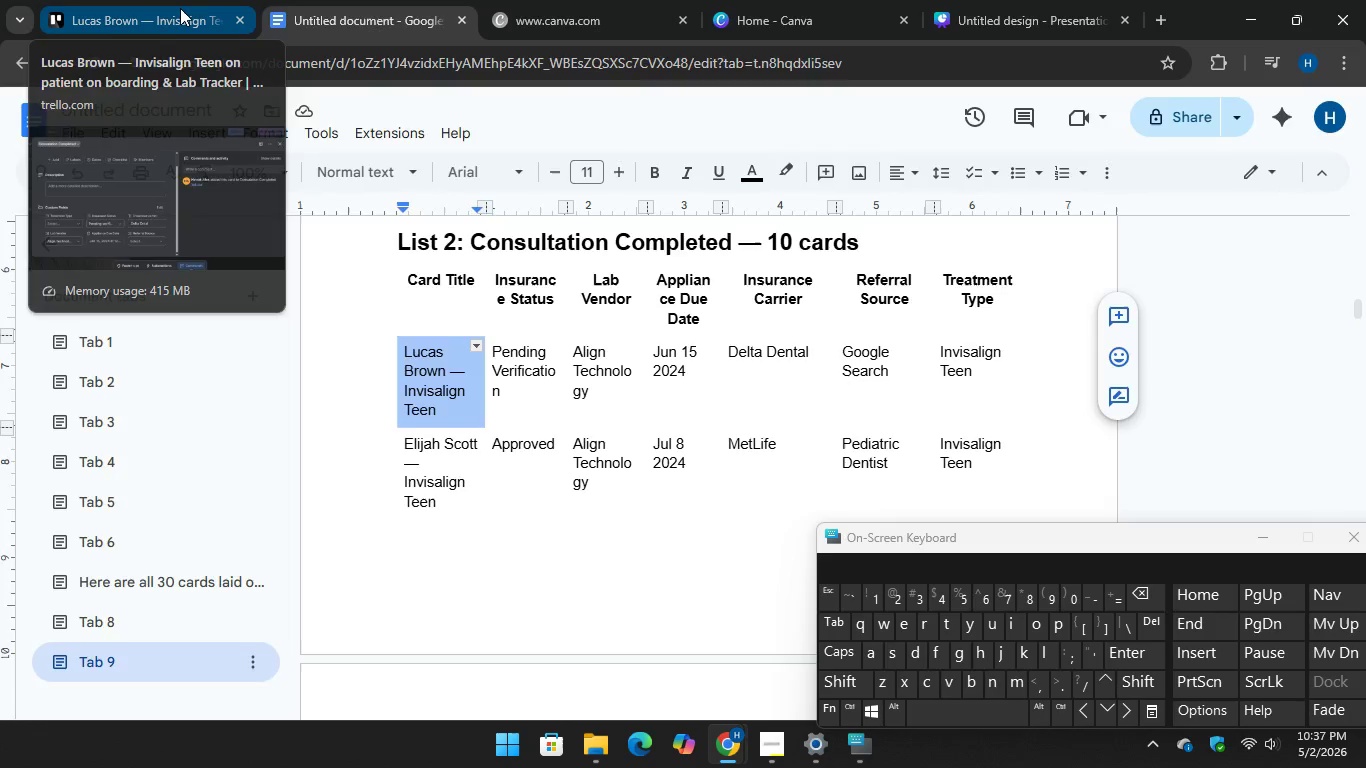 
left_click([180, 8])
 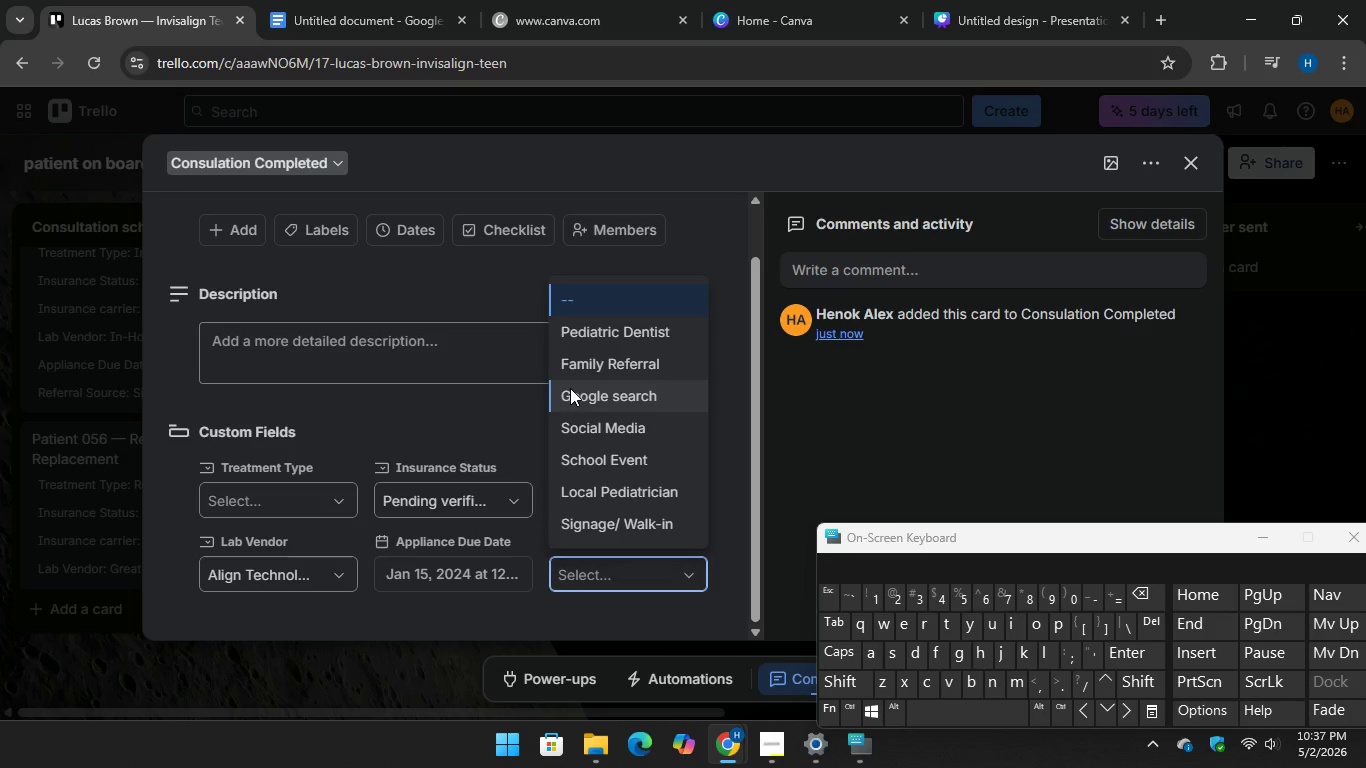 
left_click([314, 495])
 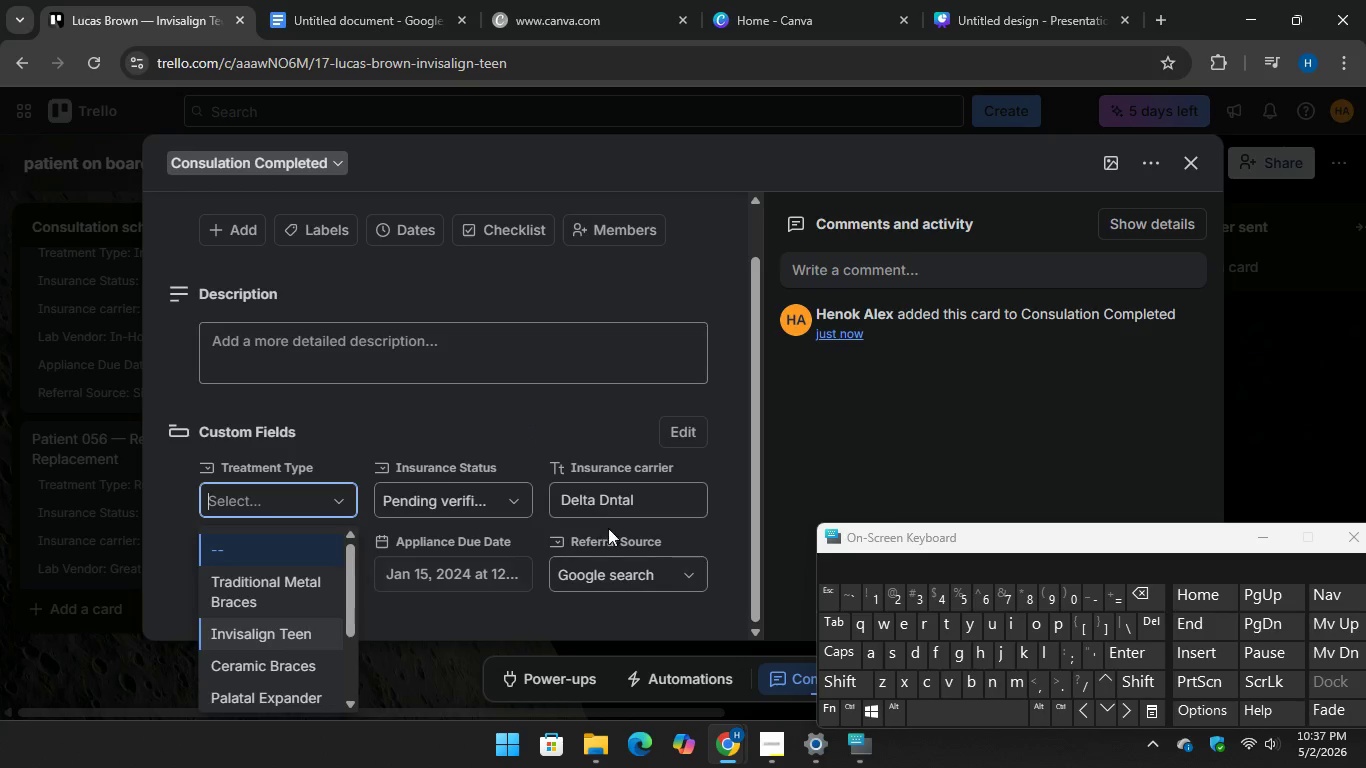 
left_click([246, 634])
 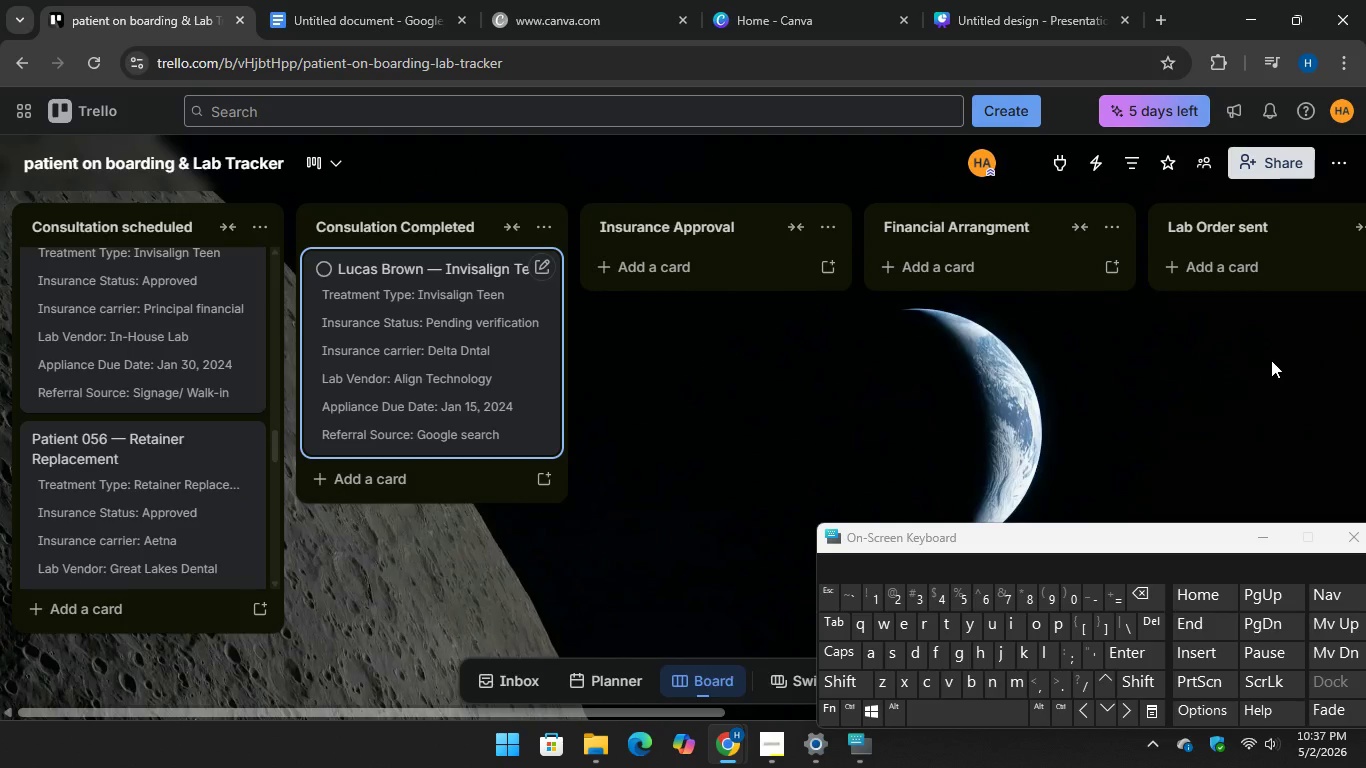 
wait(7.28)
 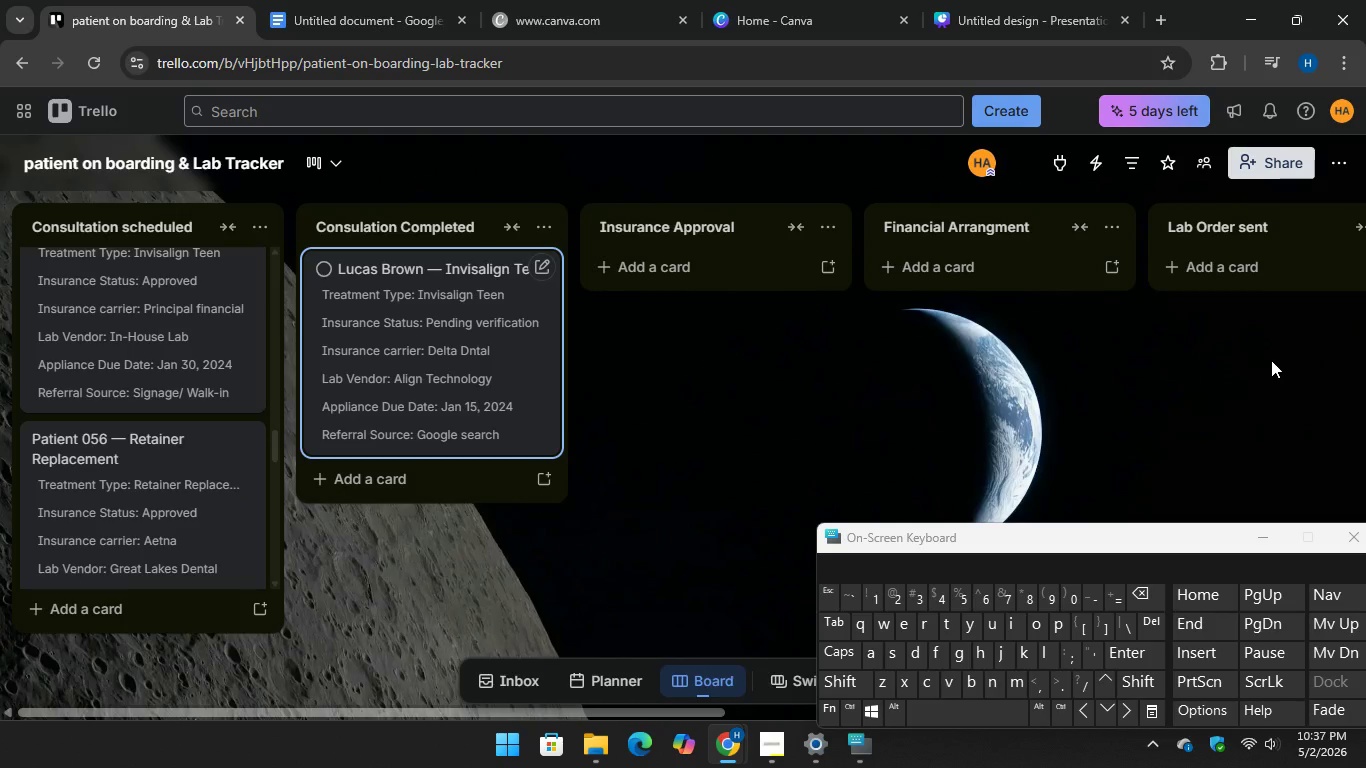 
left_click([387, 477])
 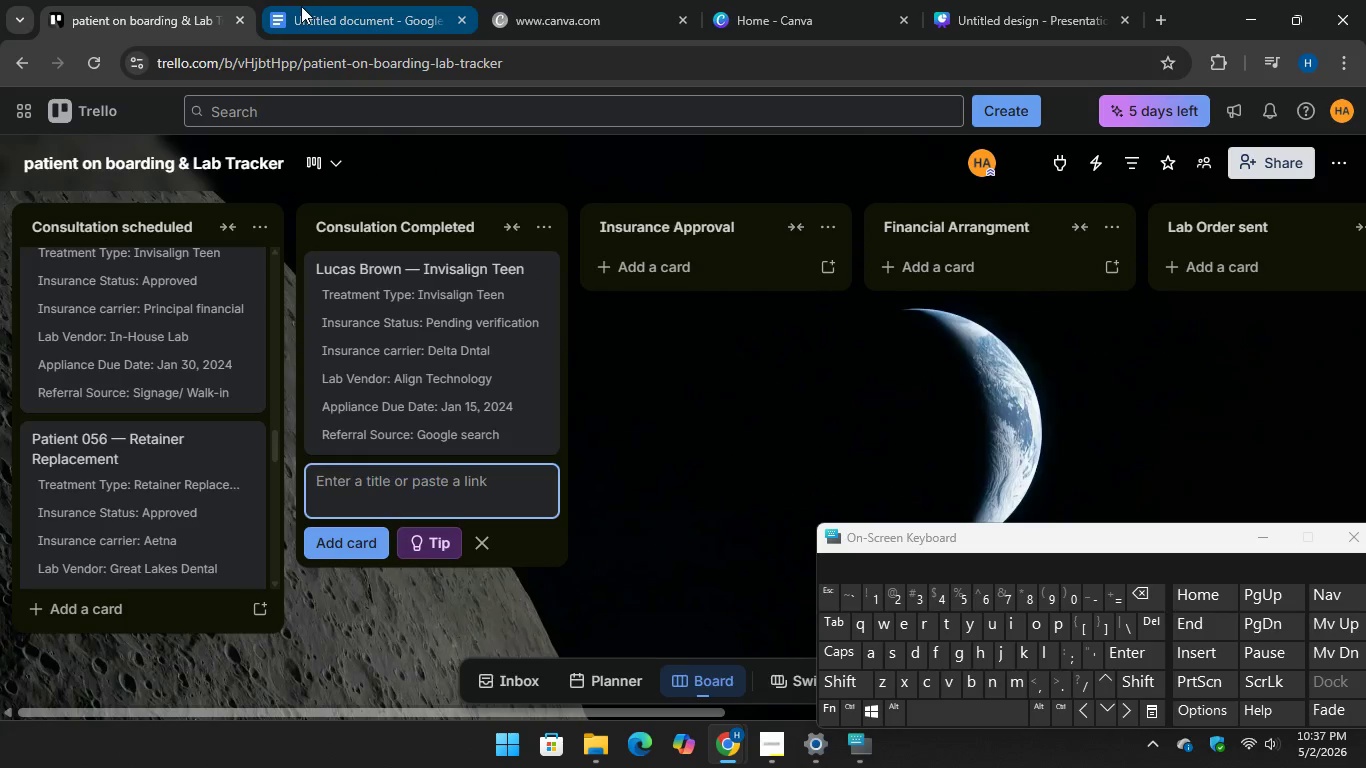 
left_click([323, 15])
 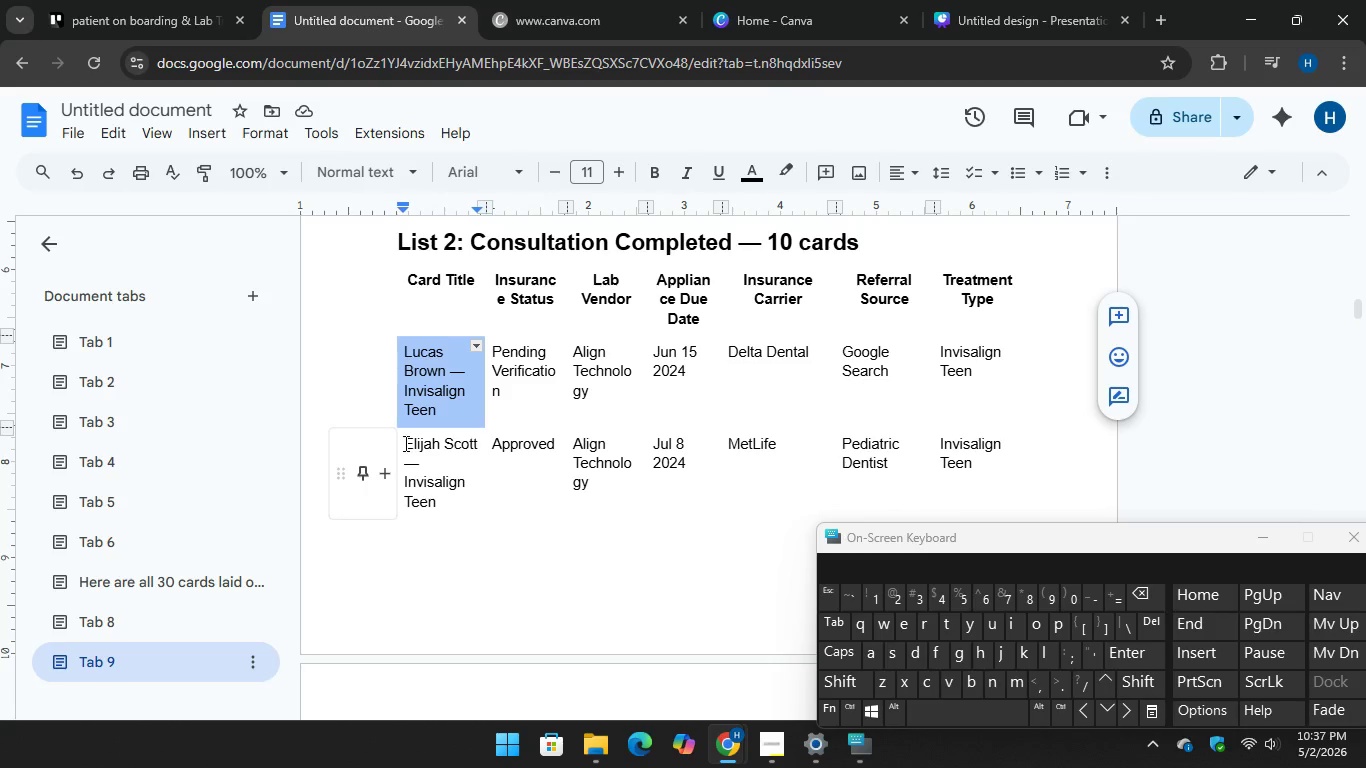 
left_click_drag(start_coordinate=[406, 443], to_coordinate=[466, 510])
 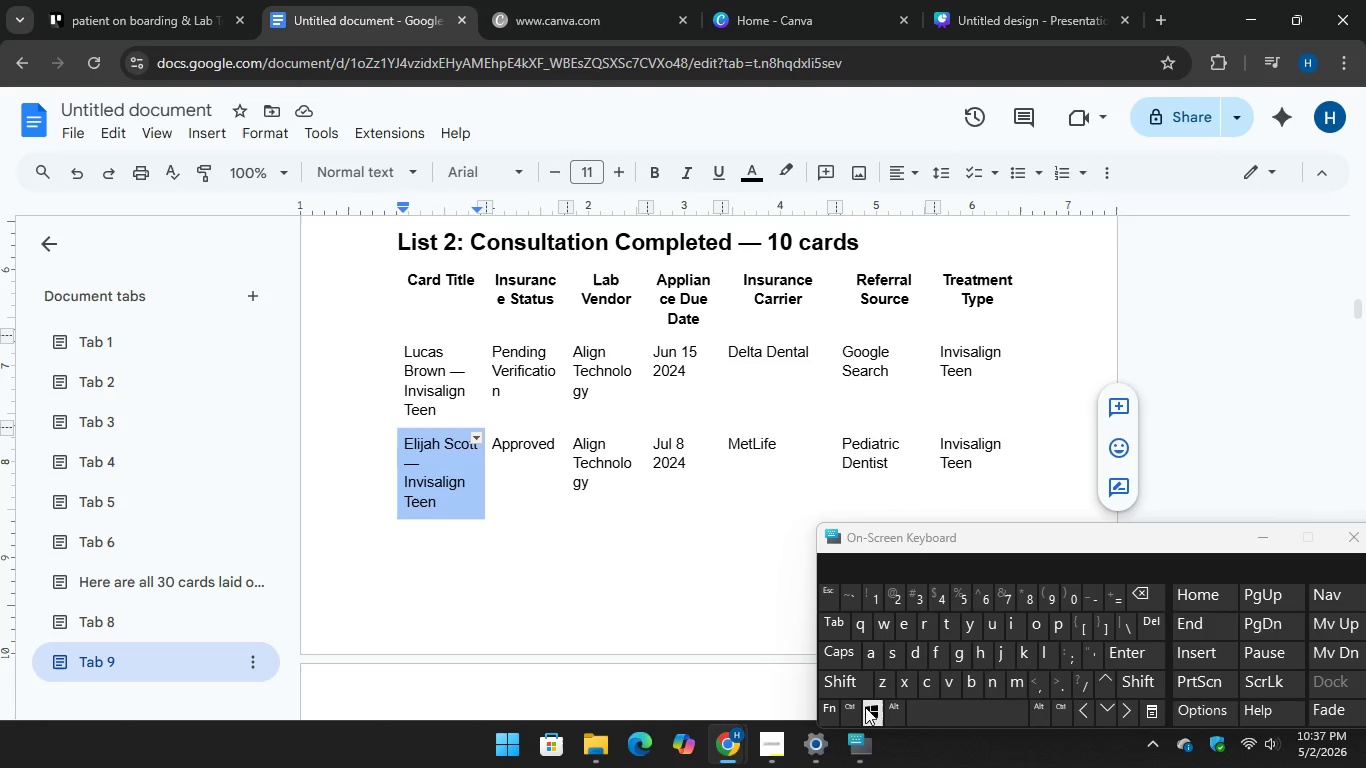 
key(Control+C)
 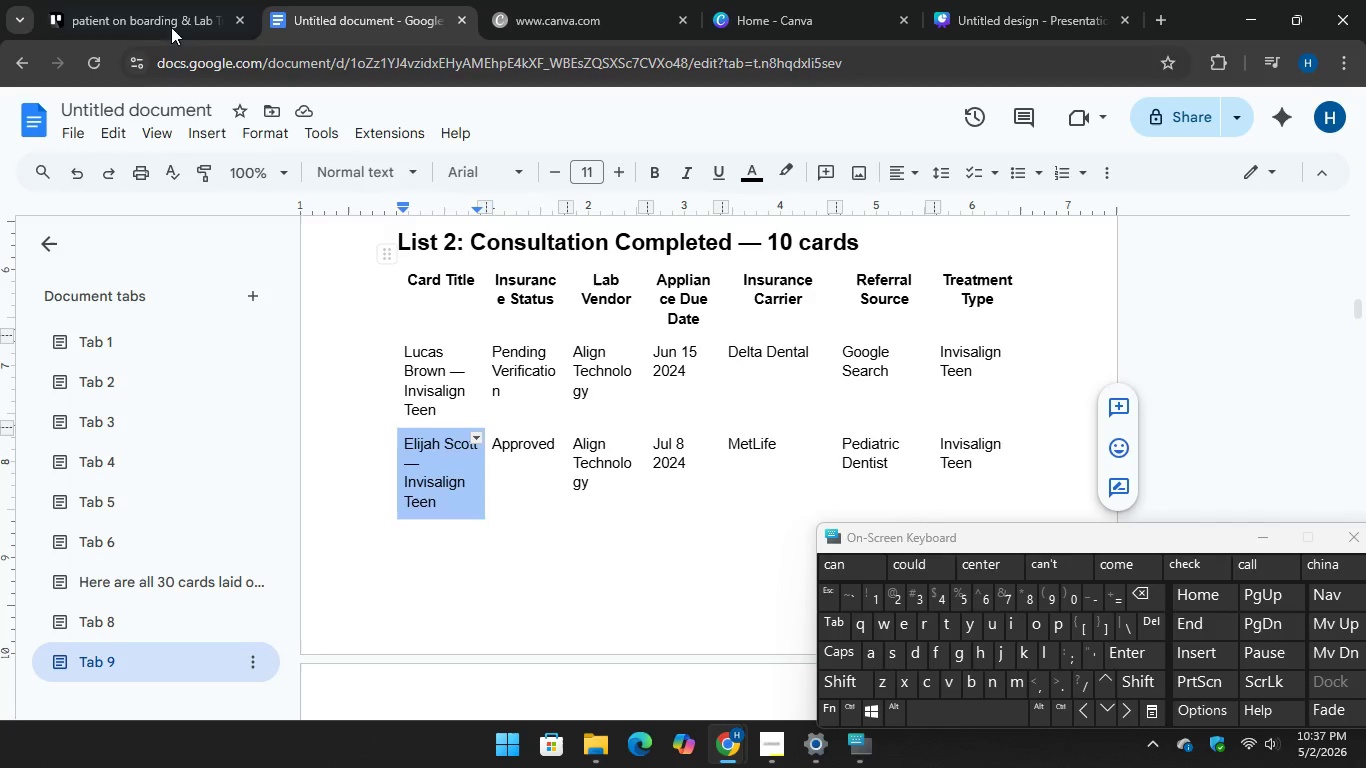 
left_click([139, 0])
 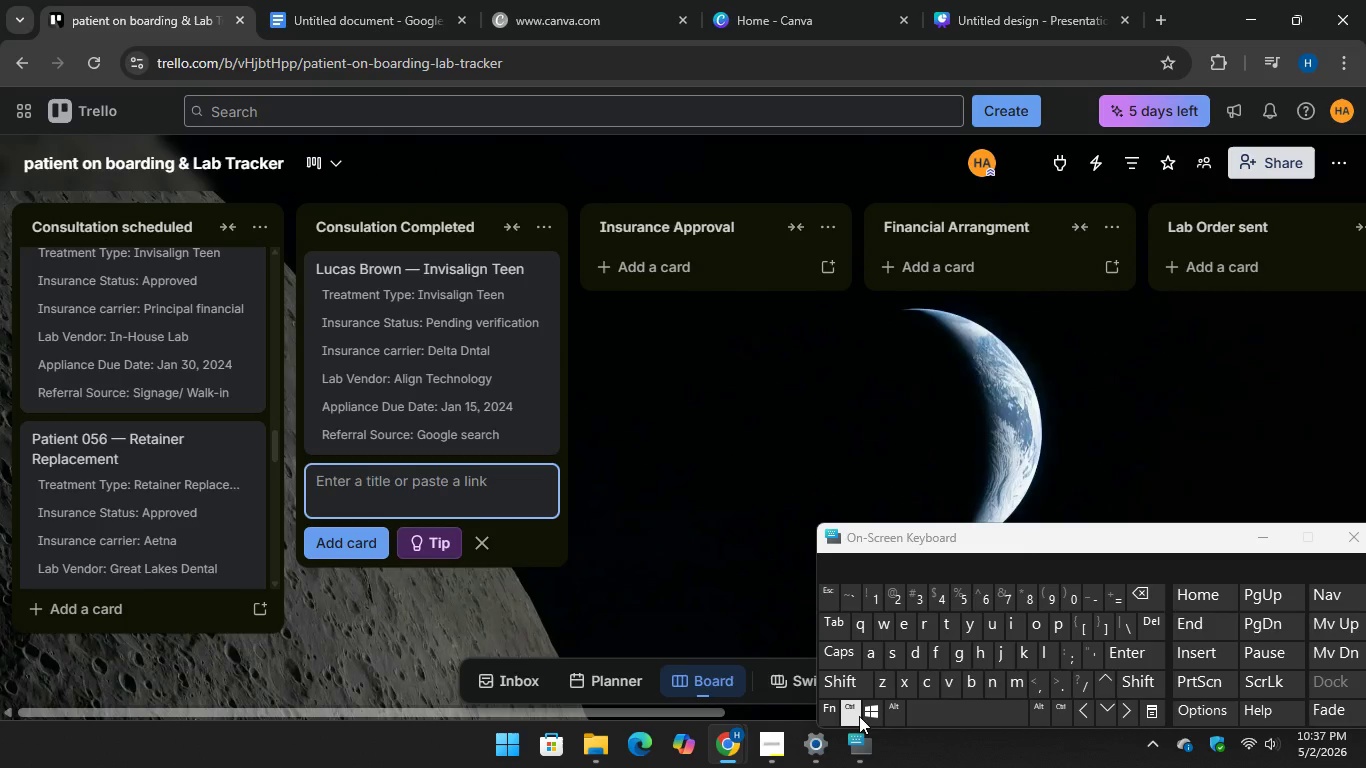 
key(Control+V)
 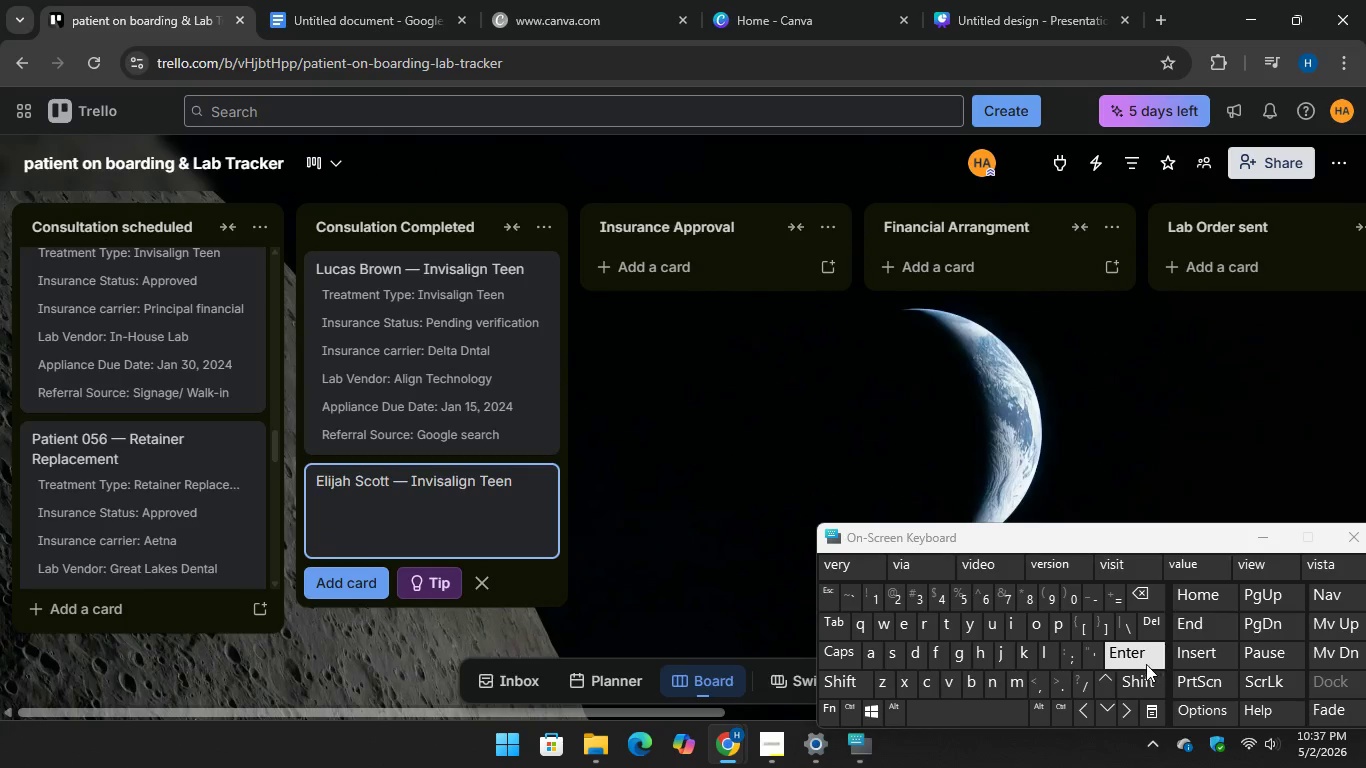 
key(Enter)
 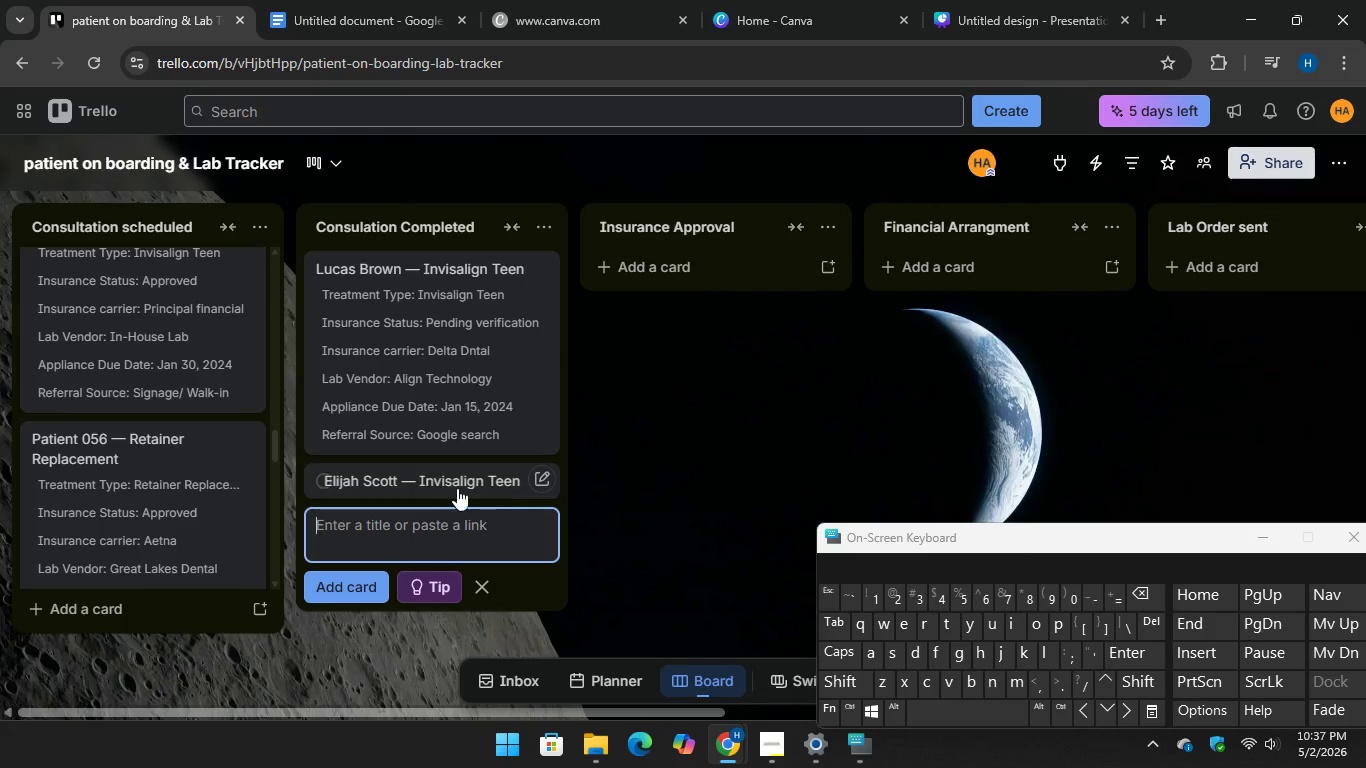 
left_click([447, 480])
 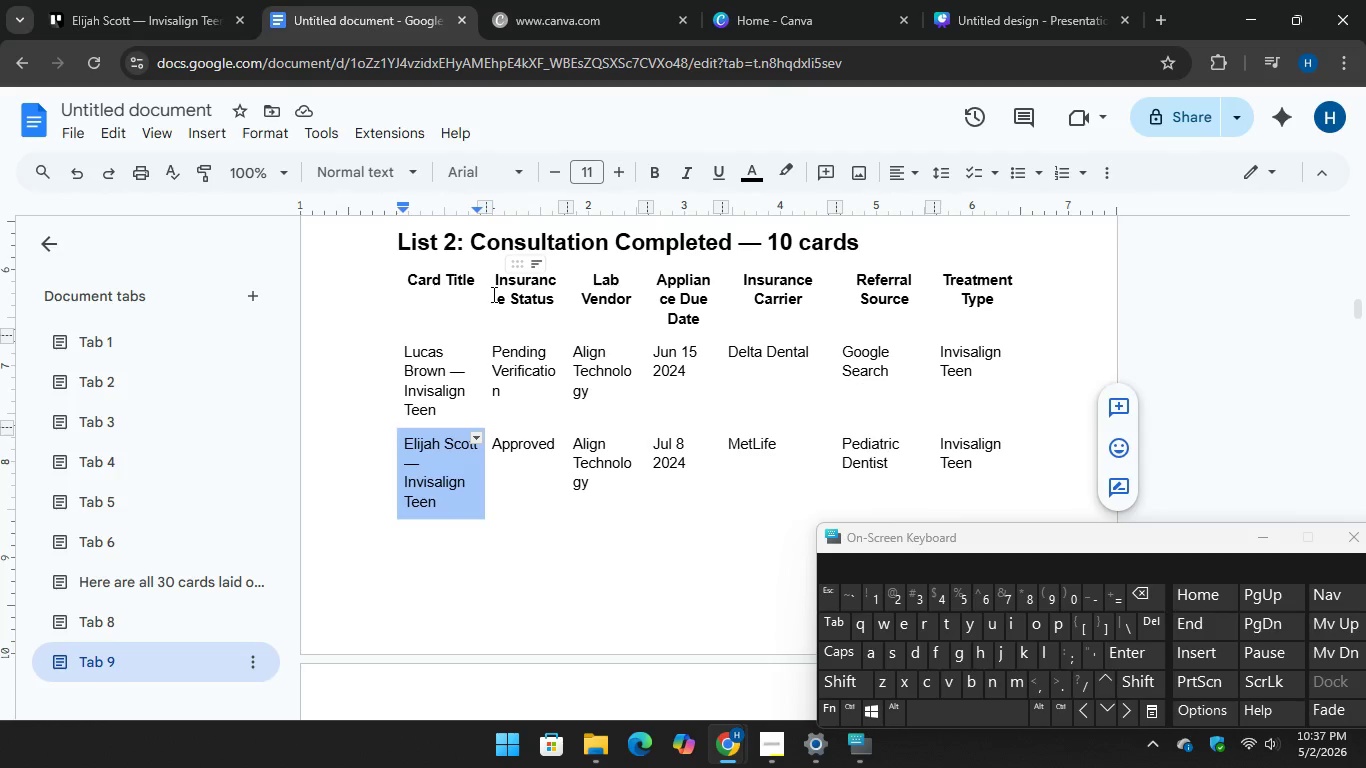 
left_click([167, 1])
 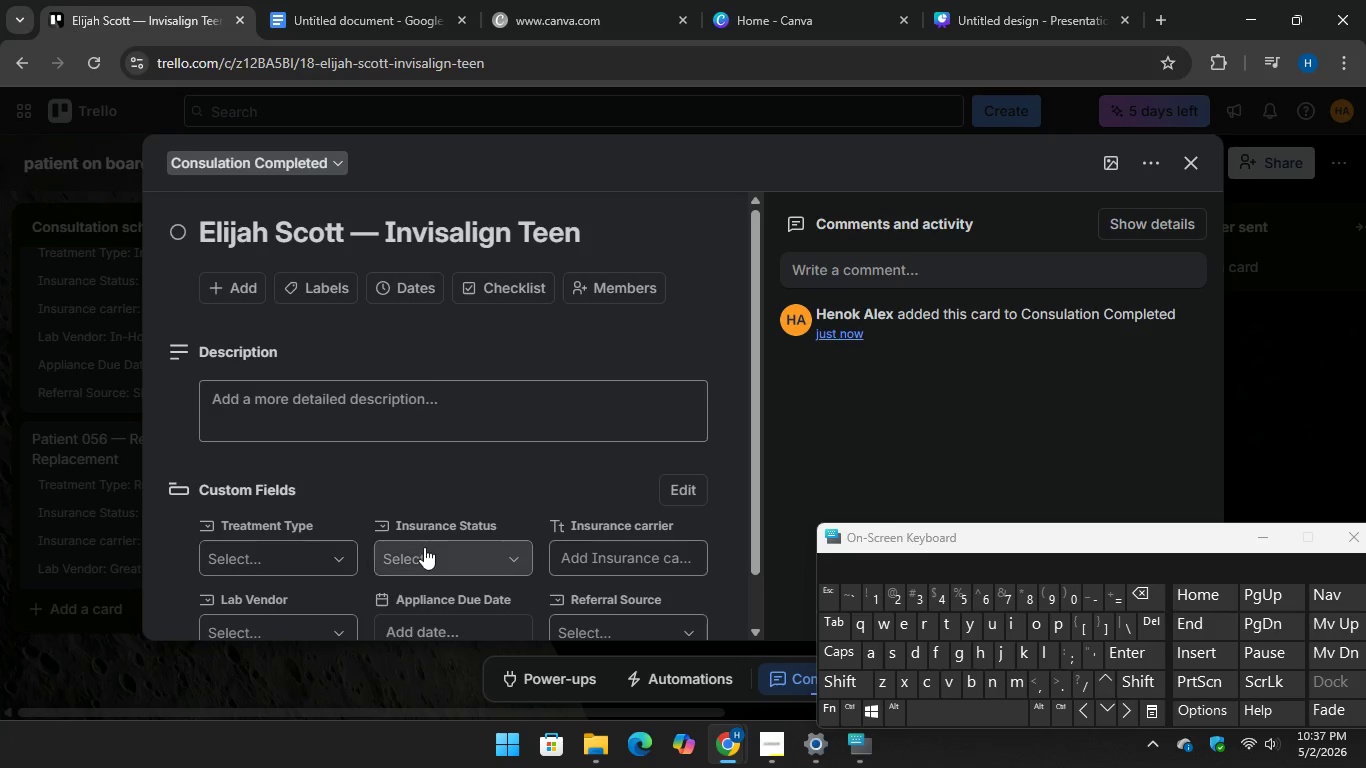 
left_click([426, 548])
 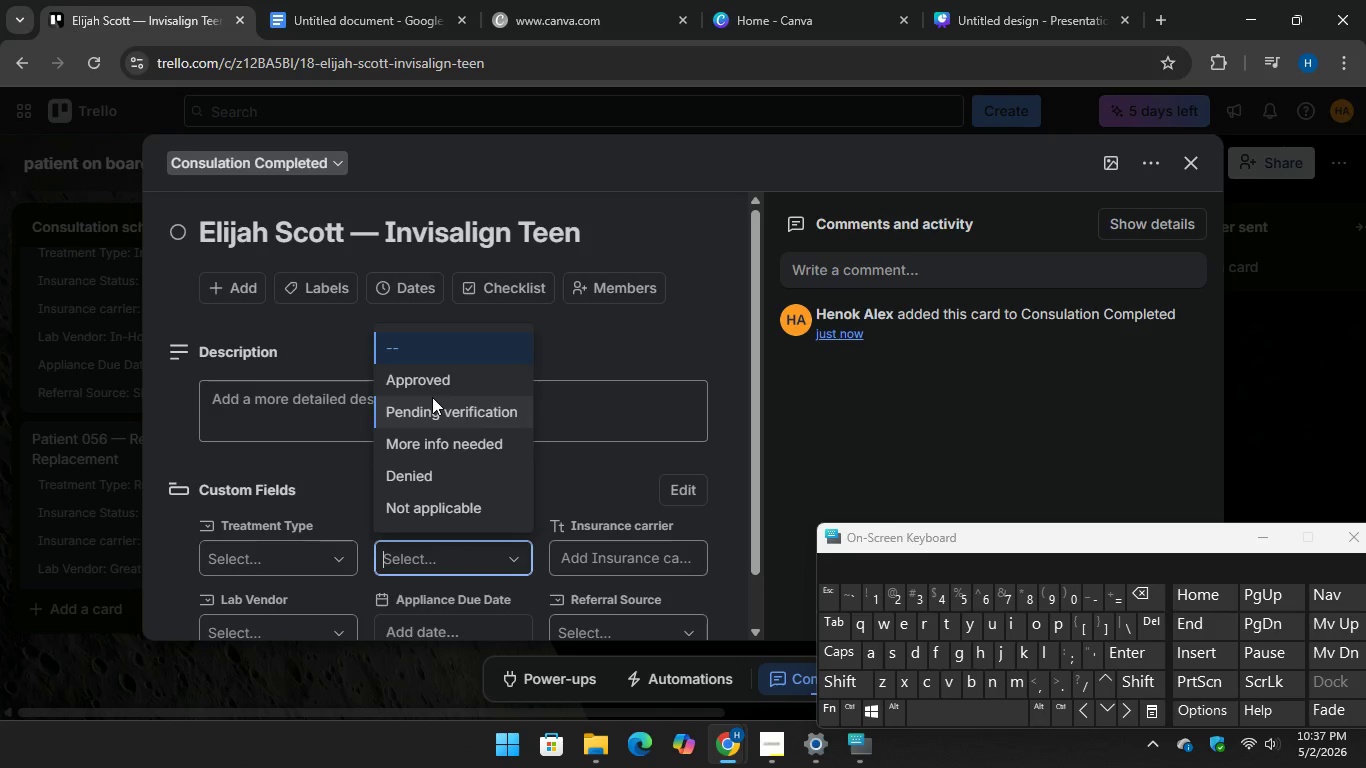 
left_click([433, 379])
 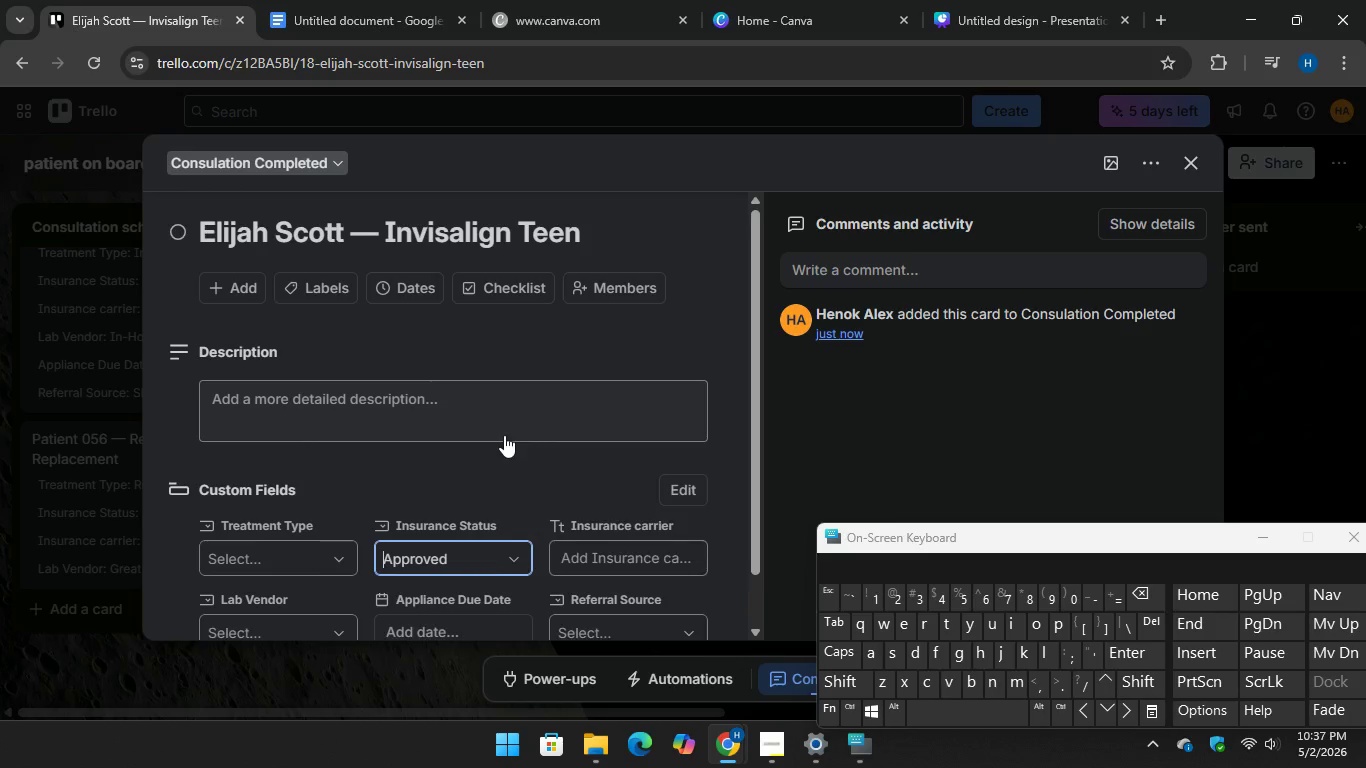 
scroll: coordinate [504, 435], scroll_direction: down, amount: 2.0
 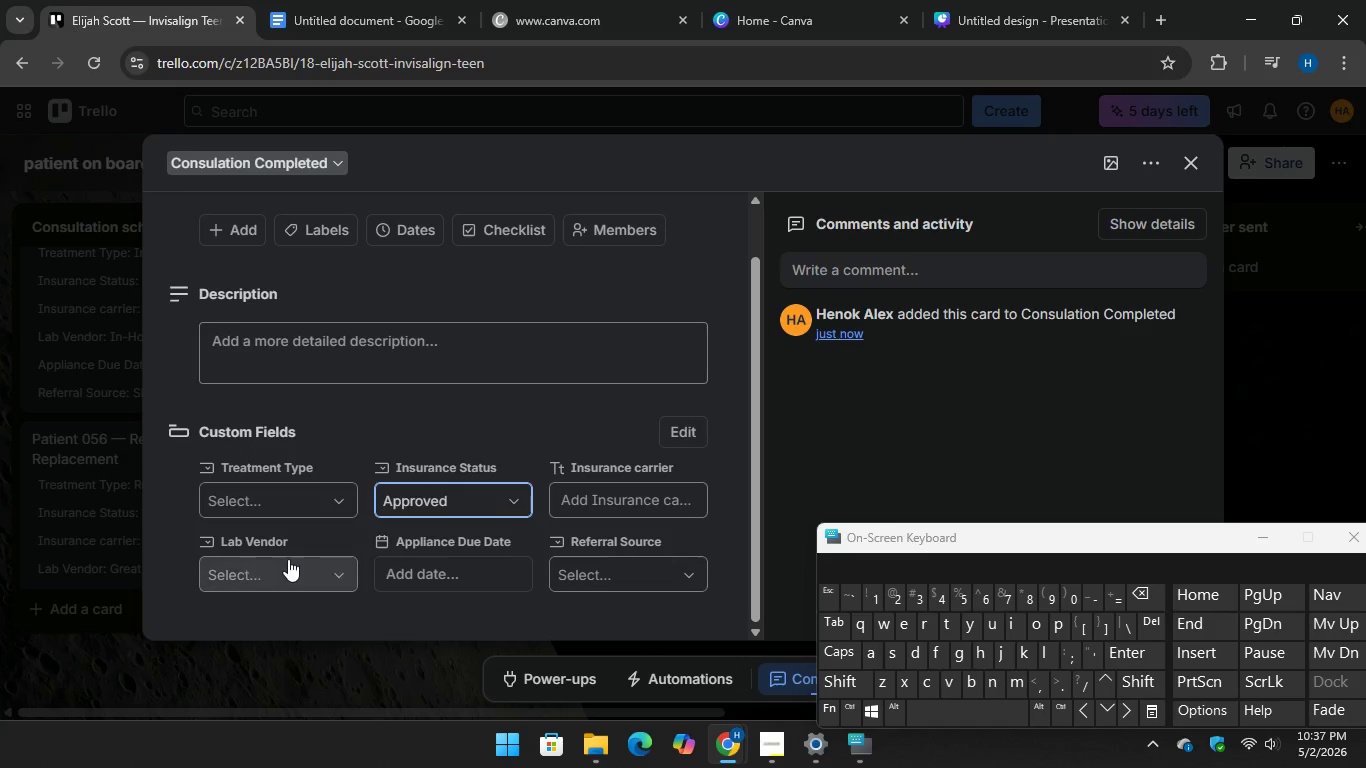 
left_click([288, 569])
 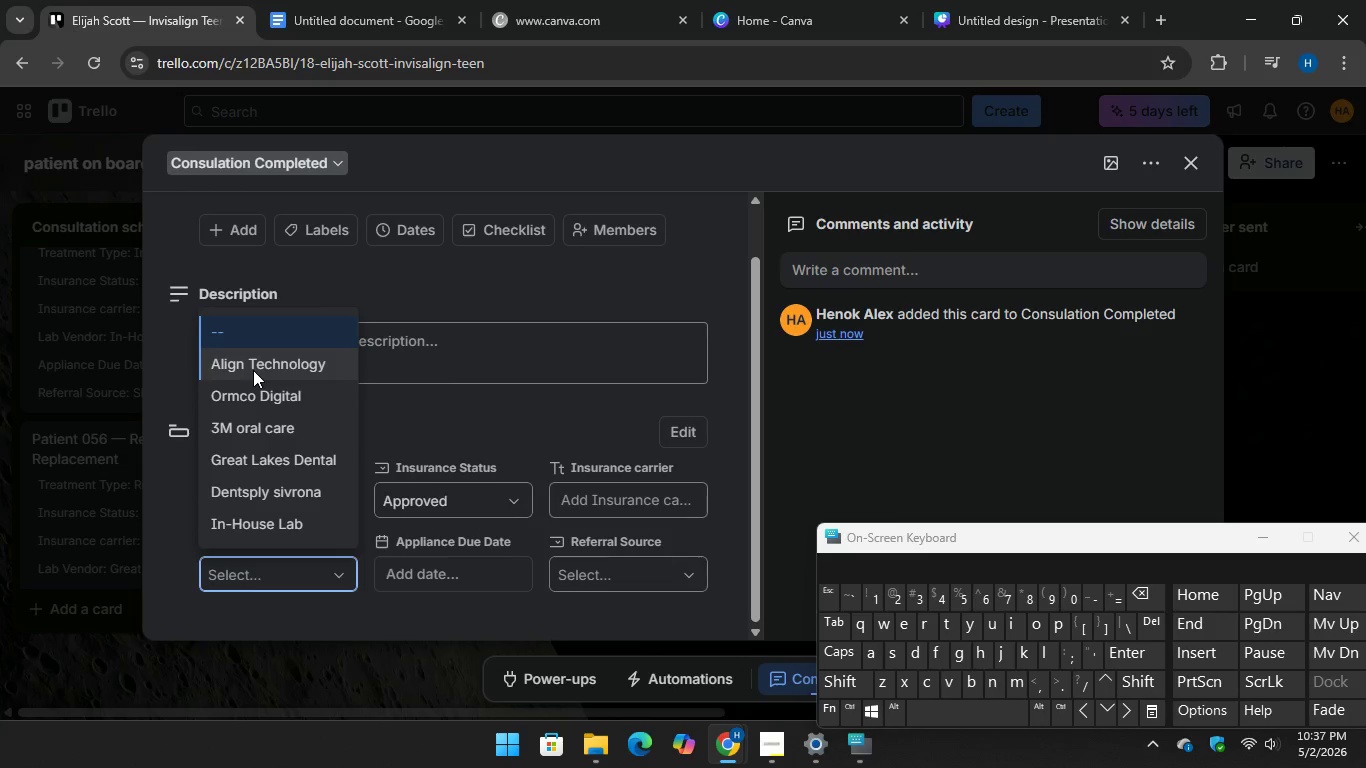 
left_click([253, 367])
 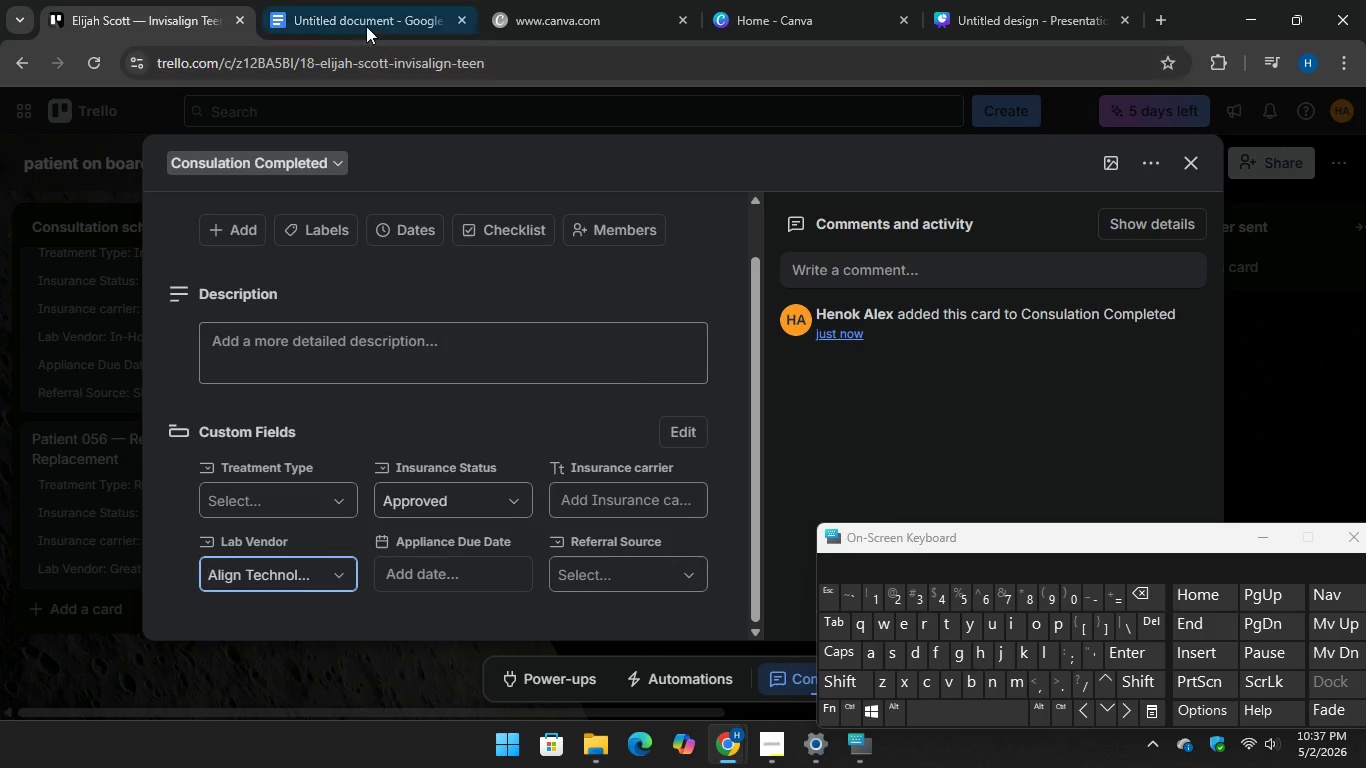 
left_click([366, 21])
 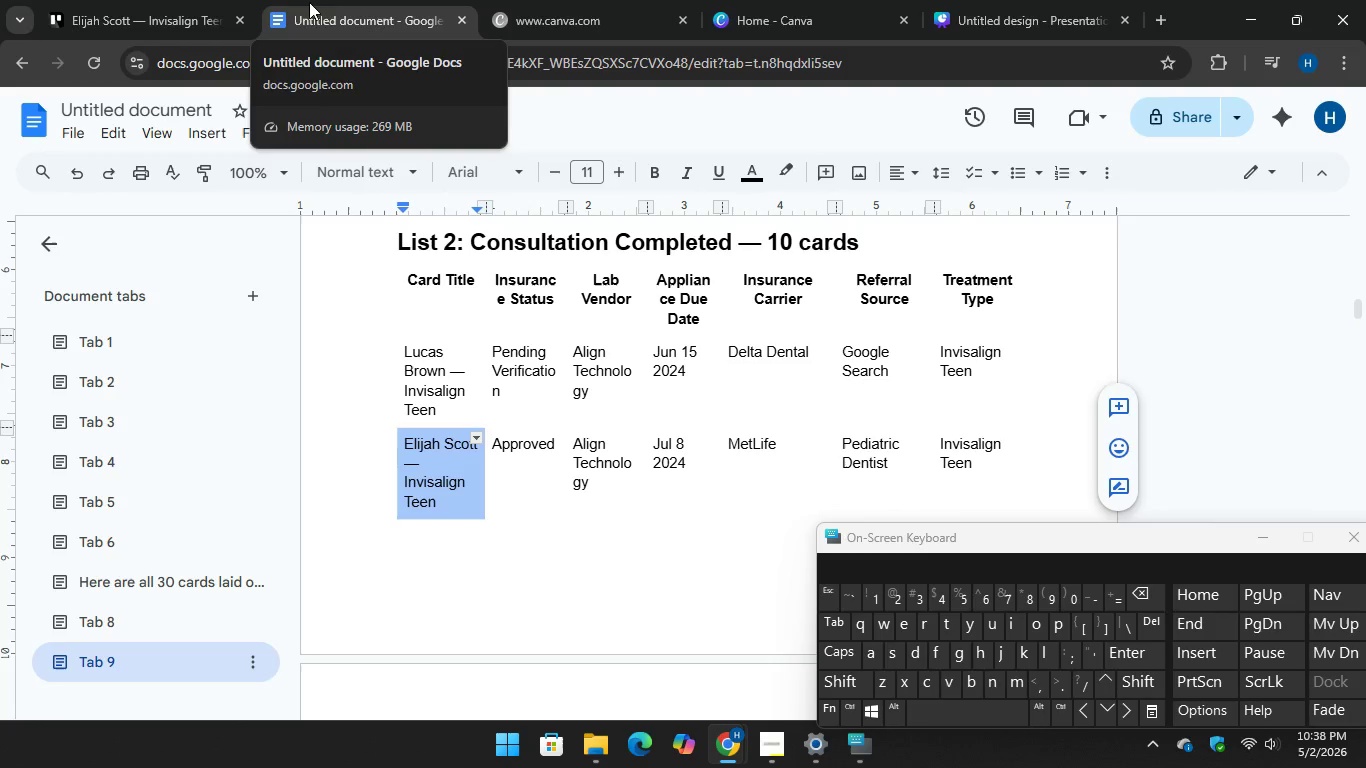 
left_click([190, 2])
 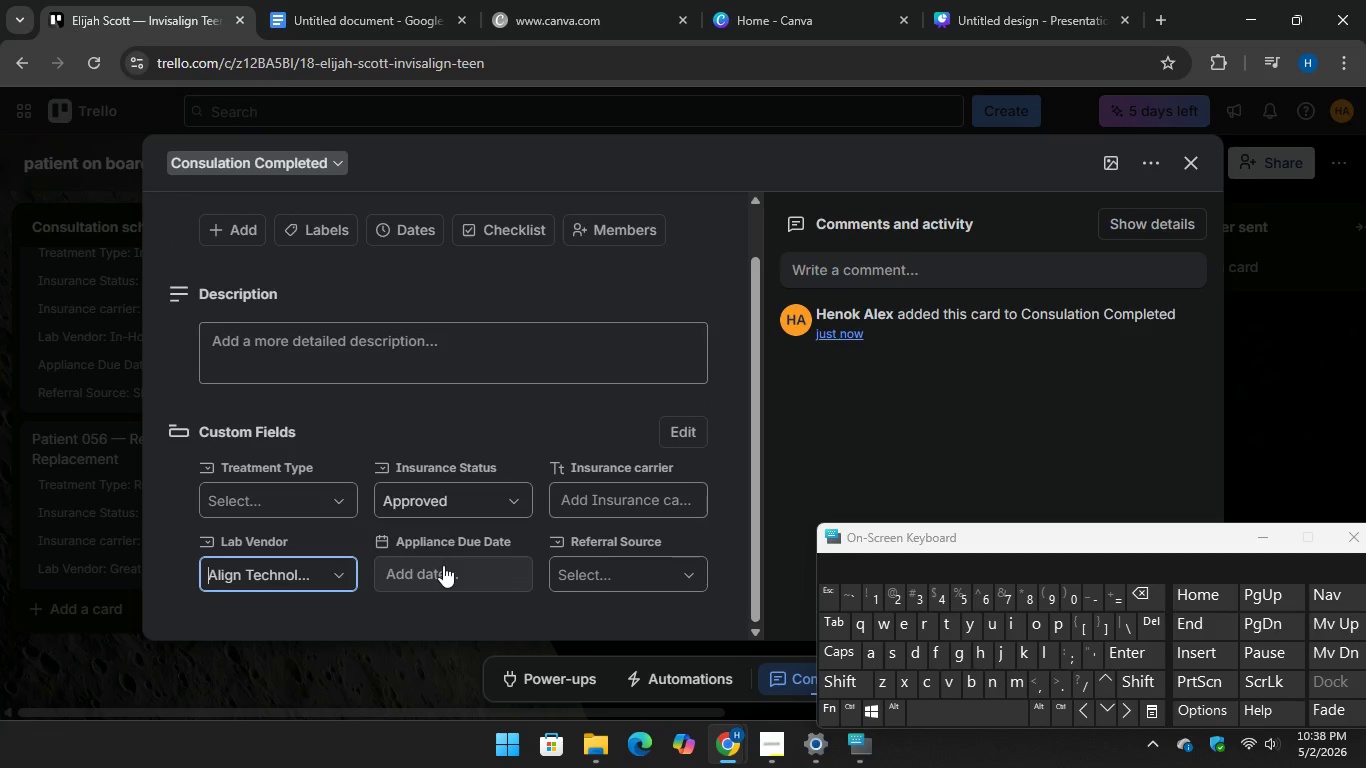 
left_click([442, 567])
 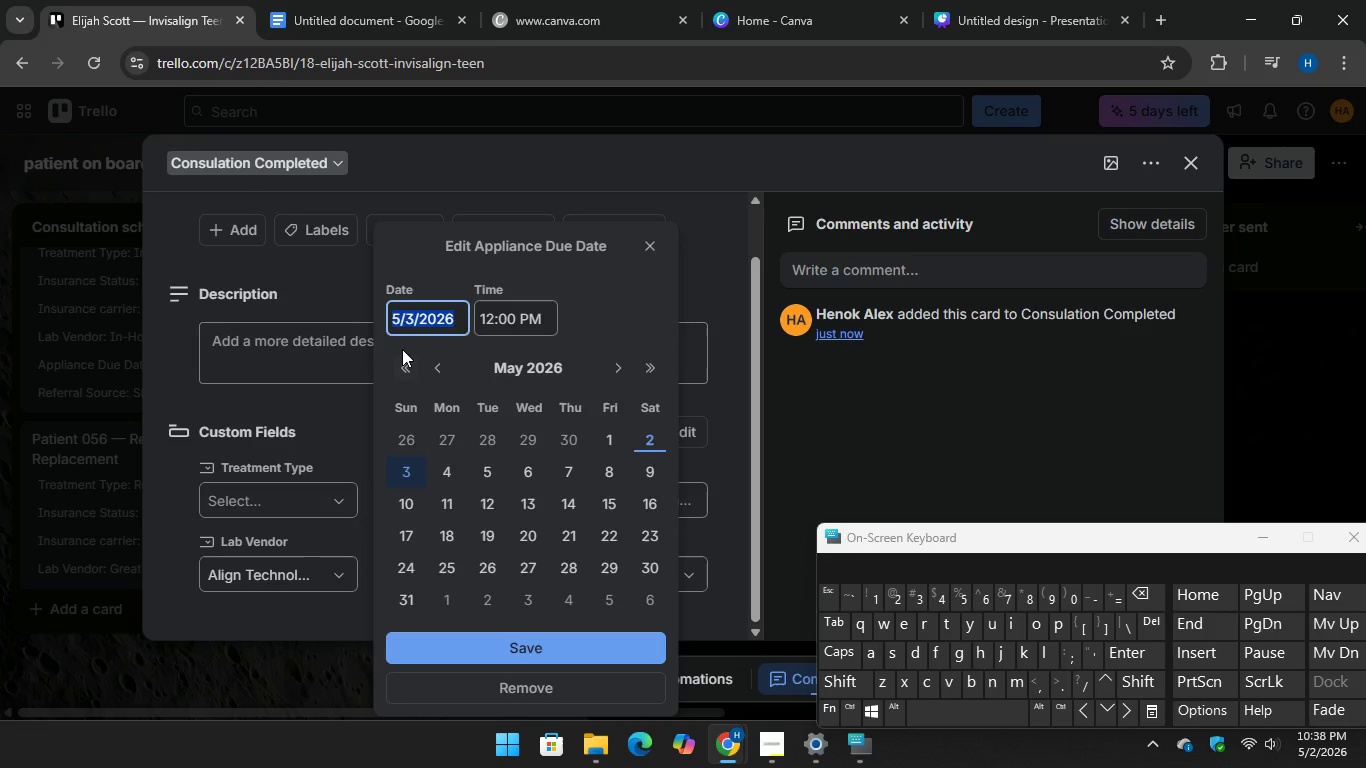 
left_click([402, 349])
 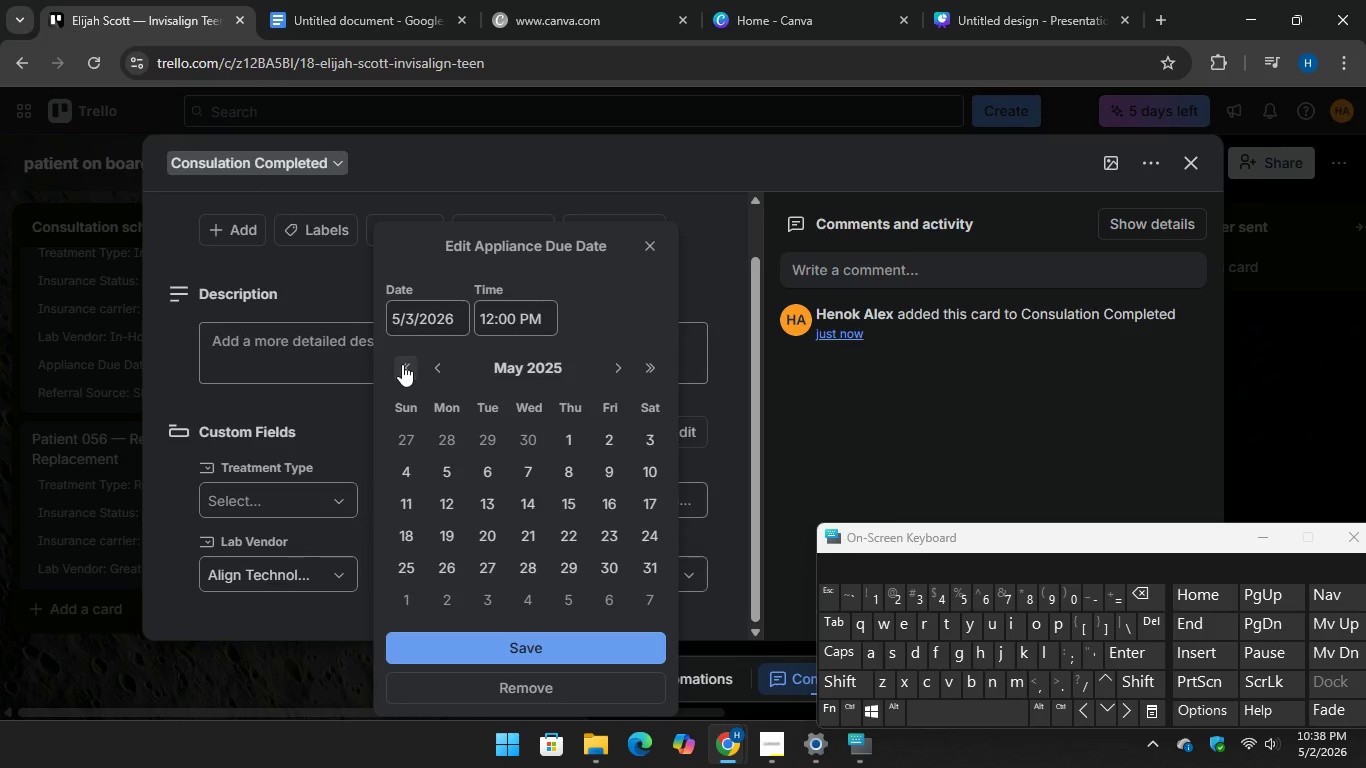 
triple_click([402, 364])
 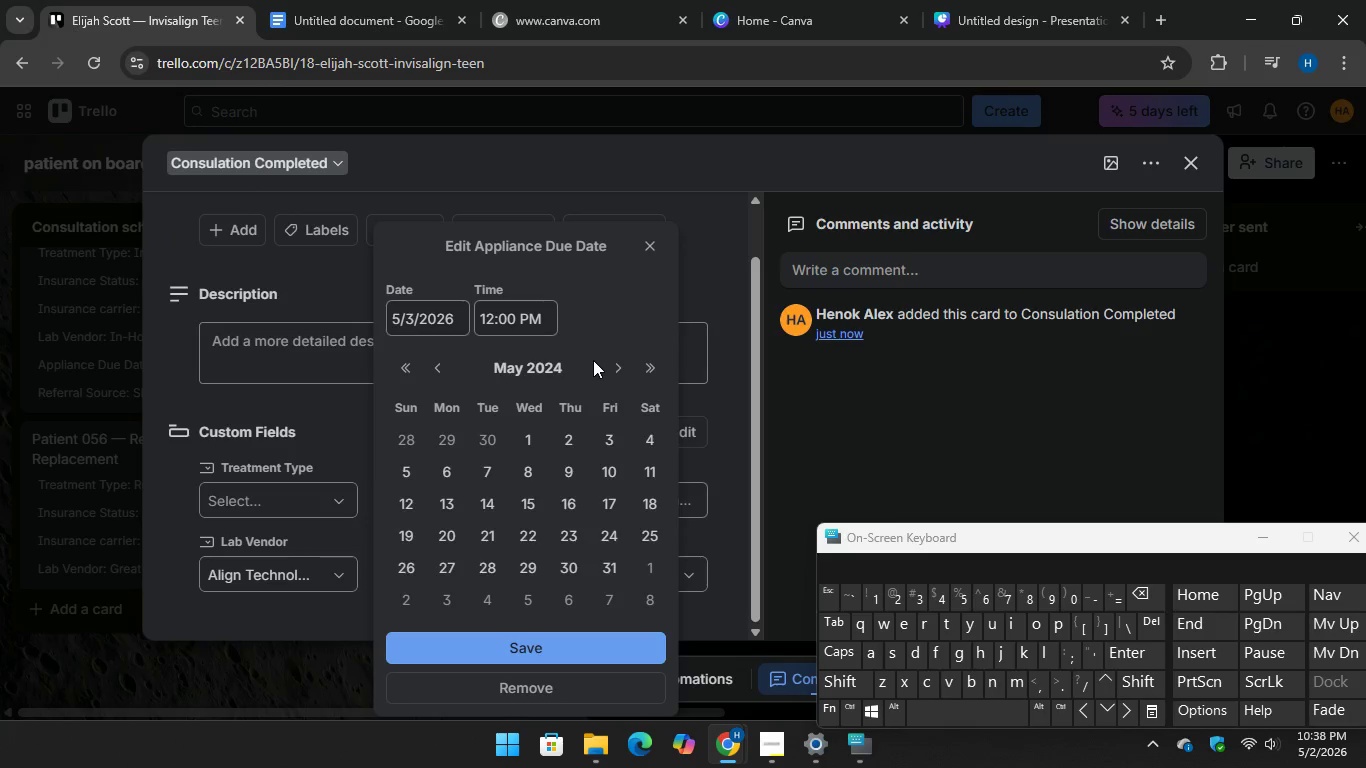 
left_click([610, 357])
 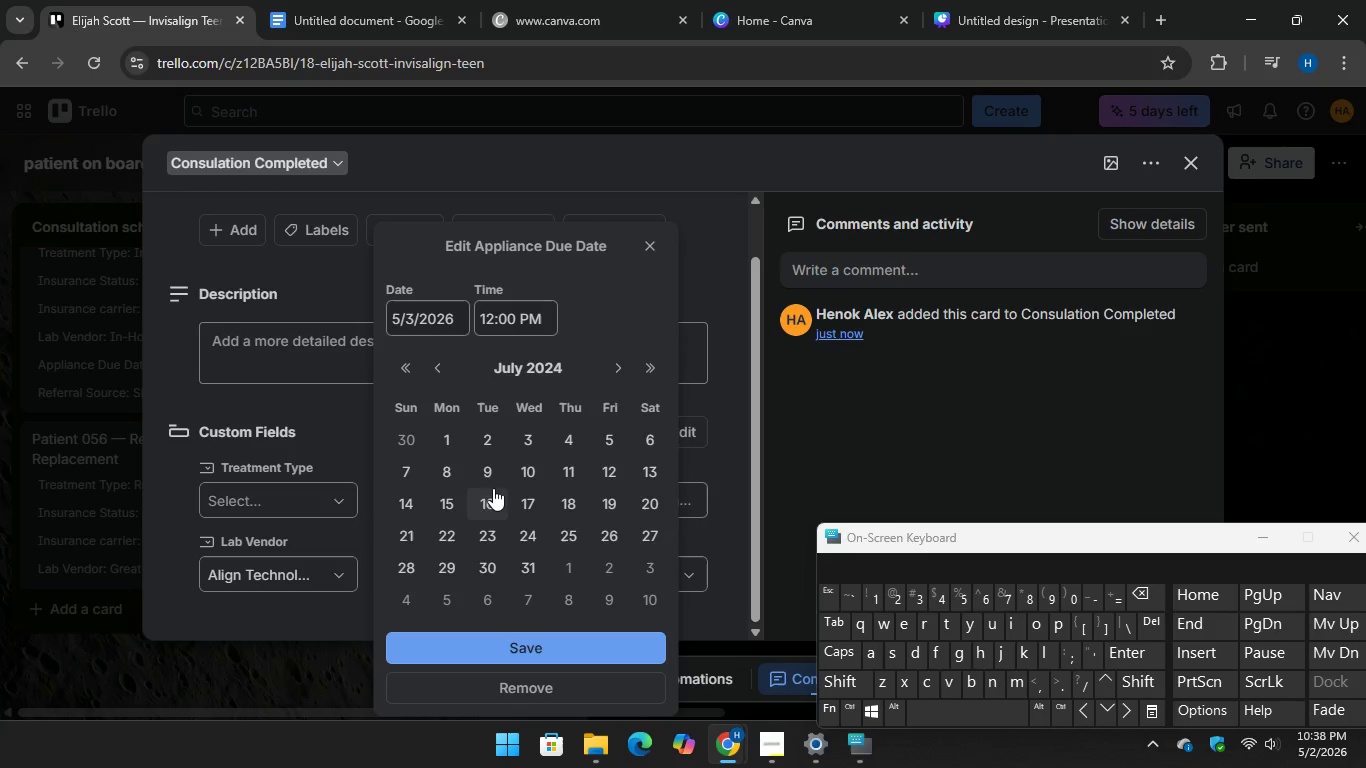 
left_click([447, 467])
 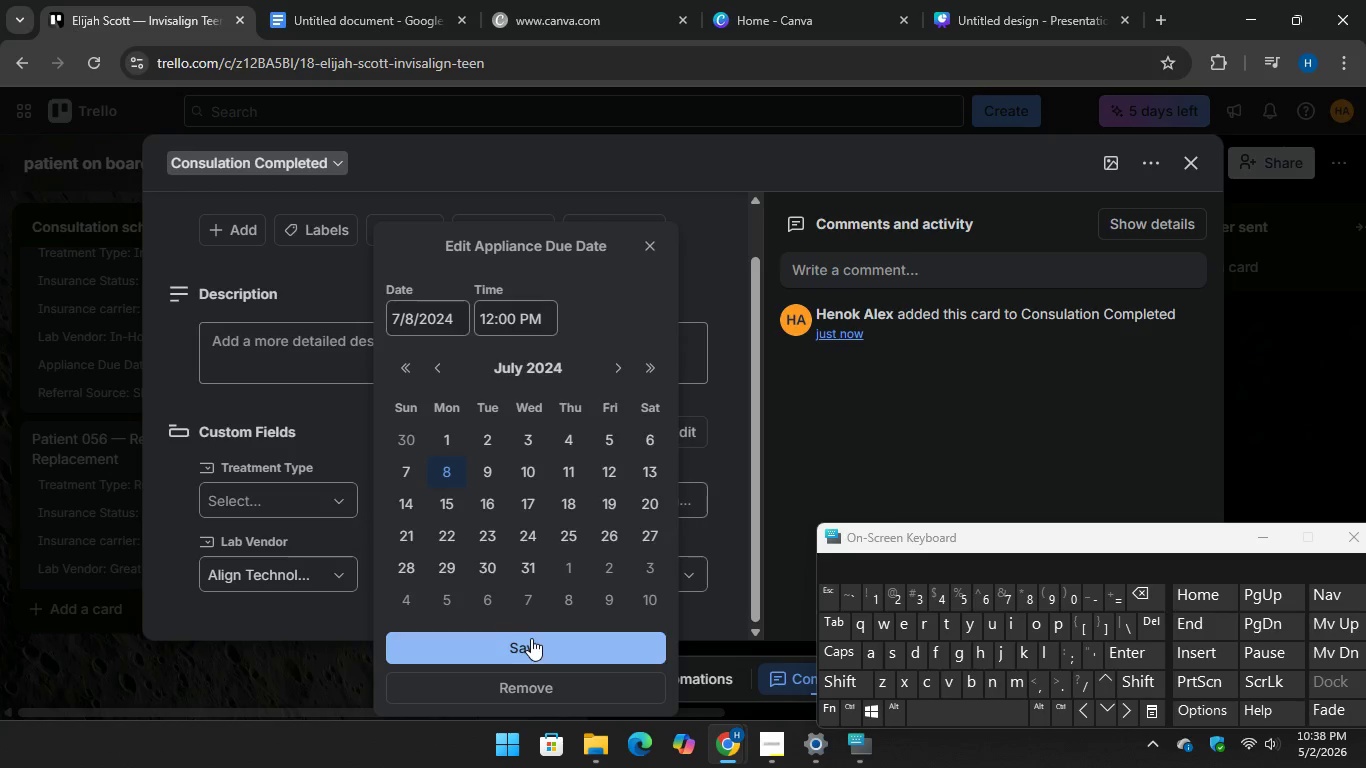 
left_click([530, 639])
 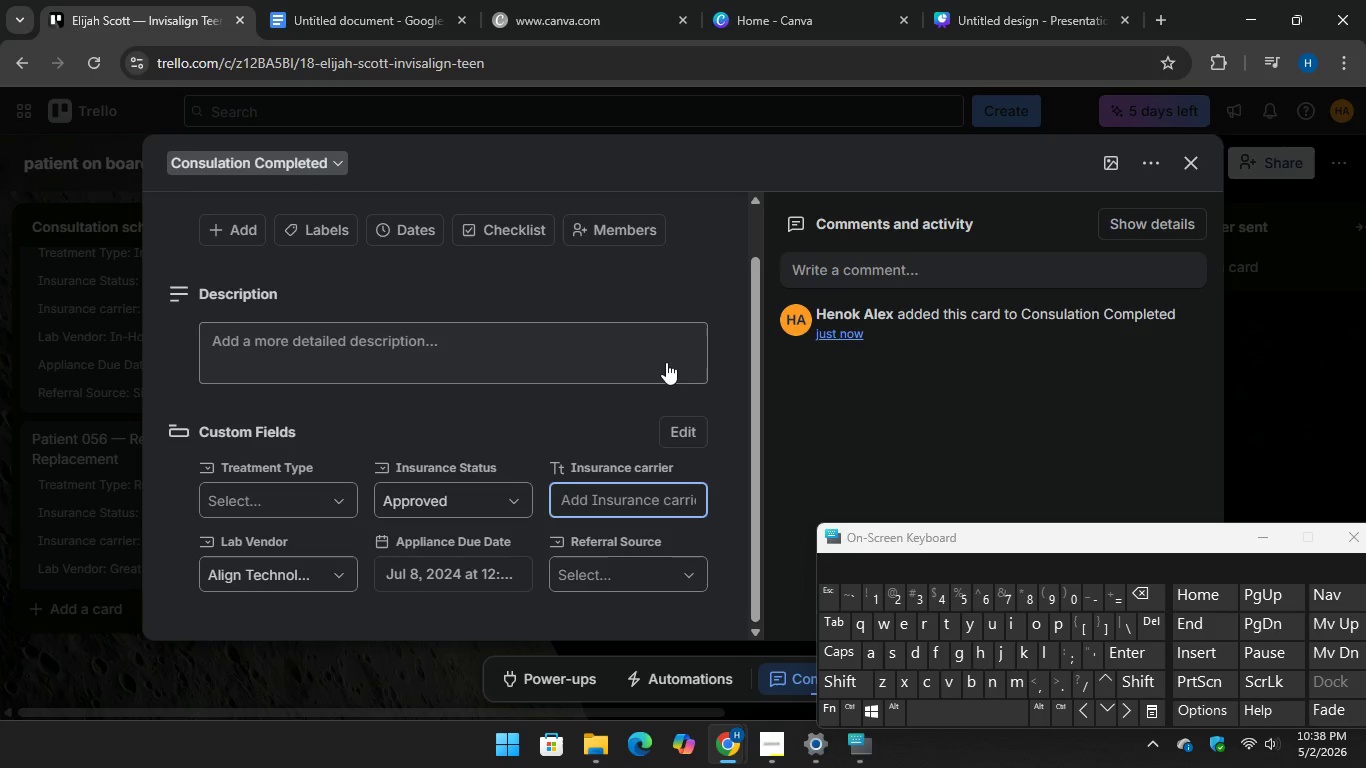 
wait(19.44)
 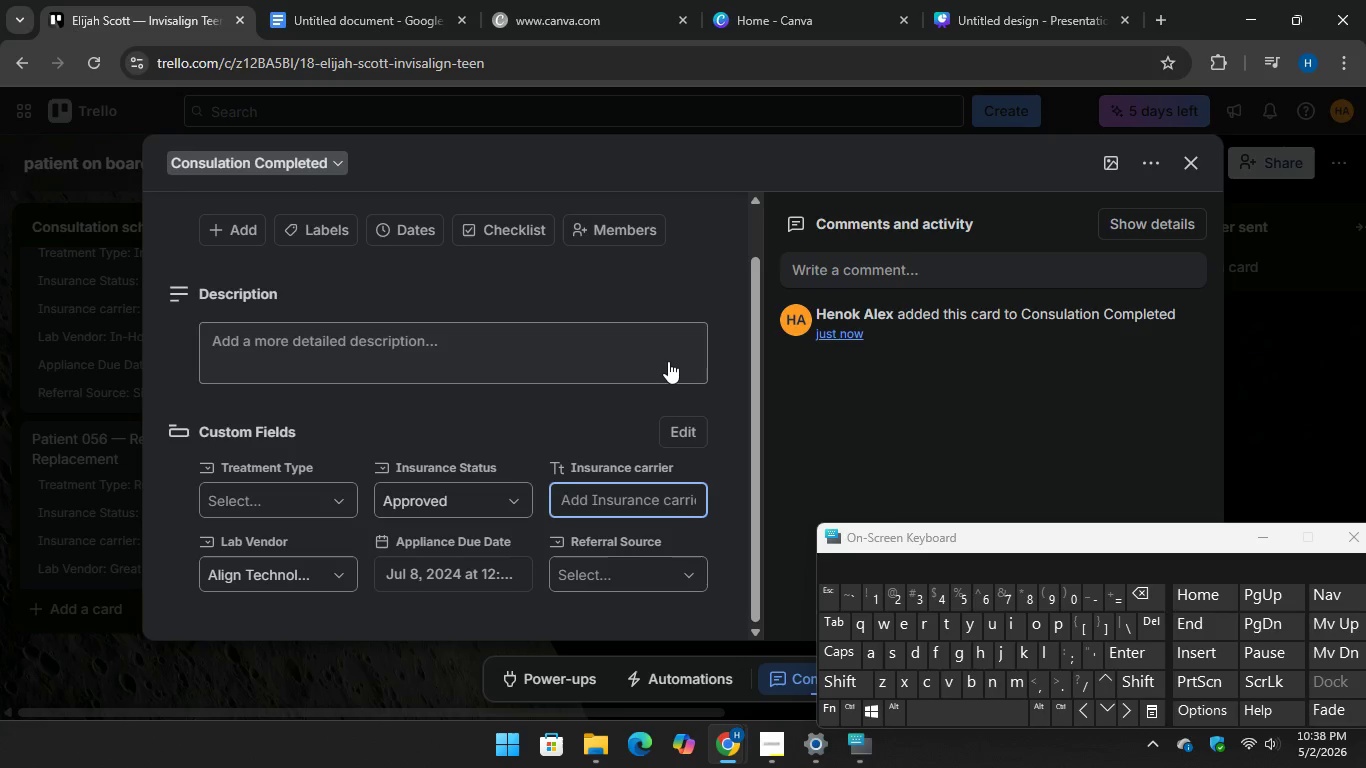 
type(Me)
 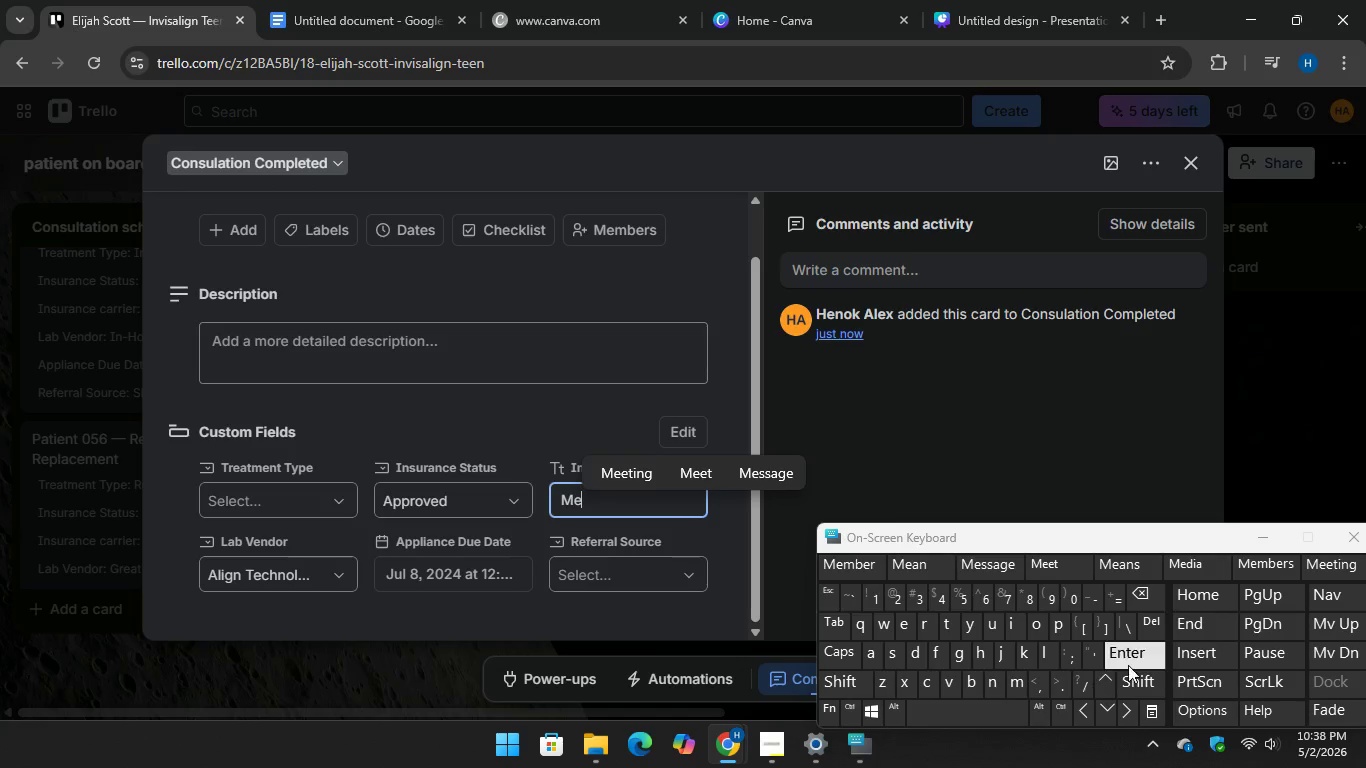 
type(Life)
 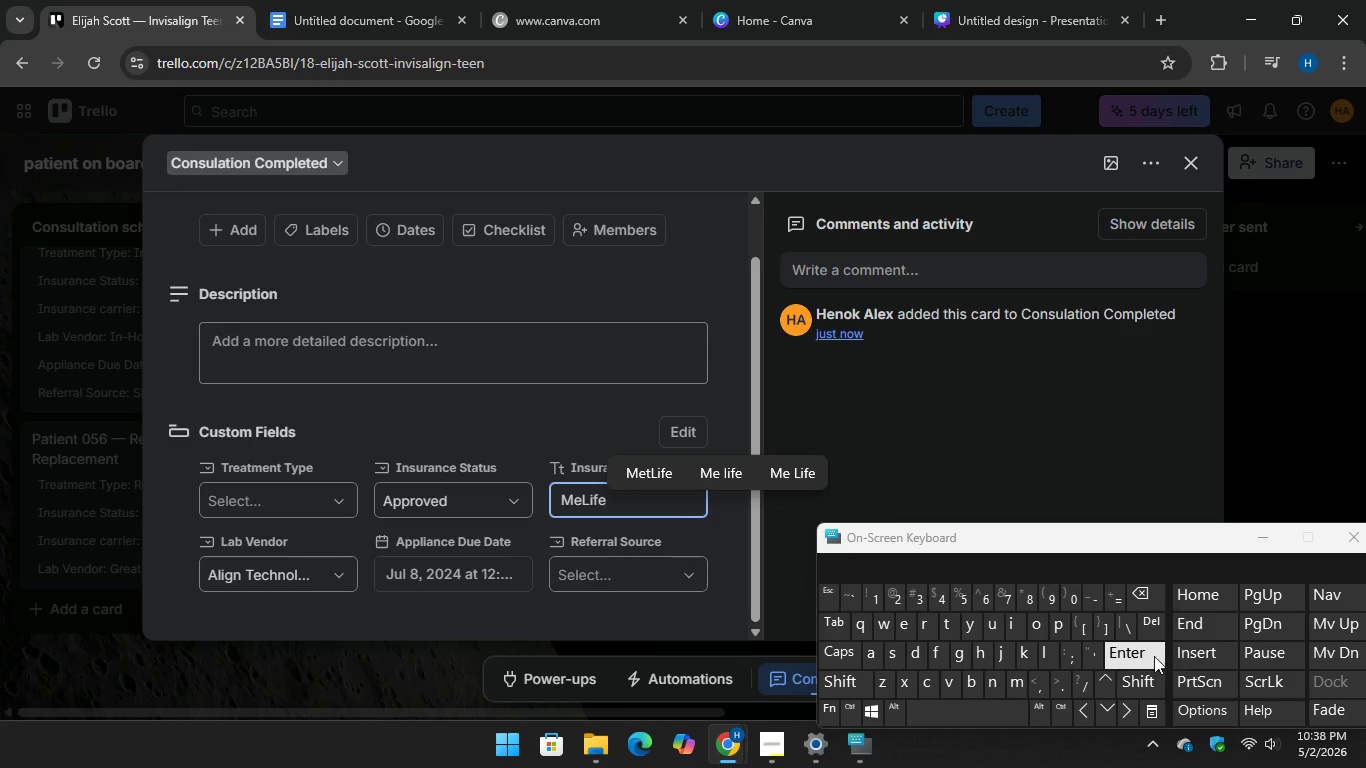 
key(Enter)
 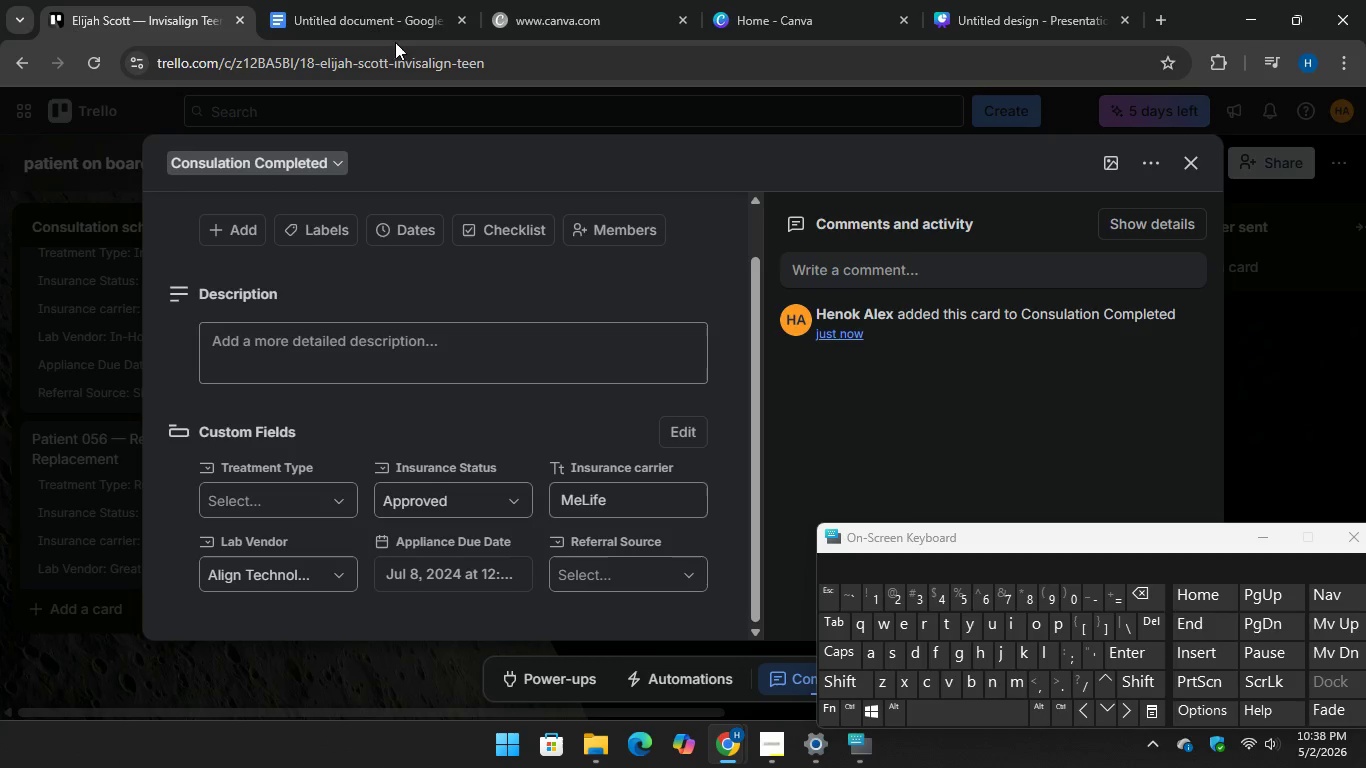 
left_click([360, 1])
 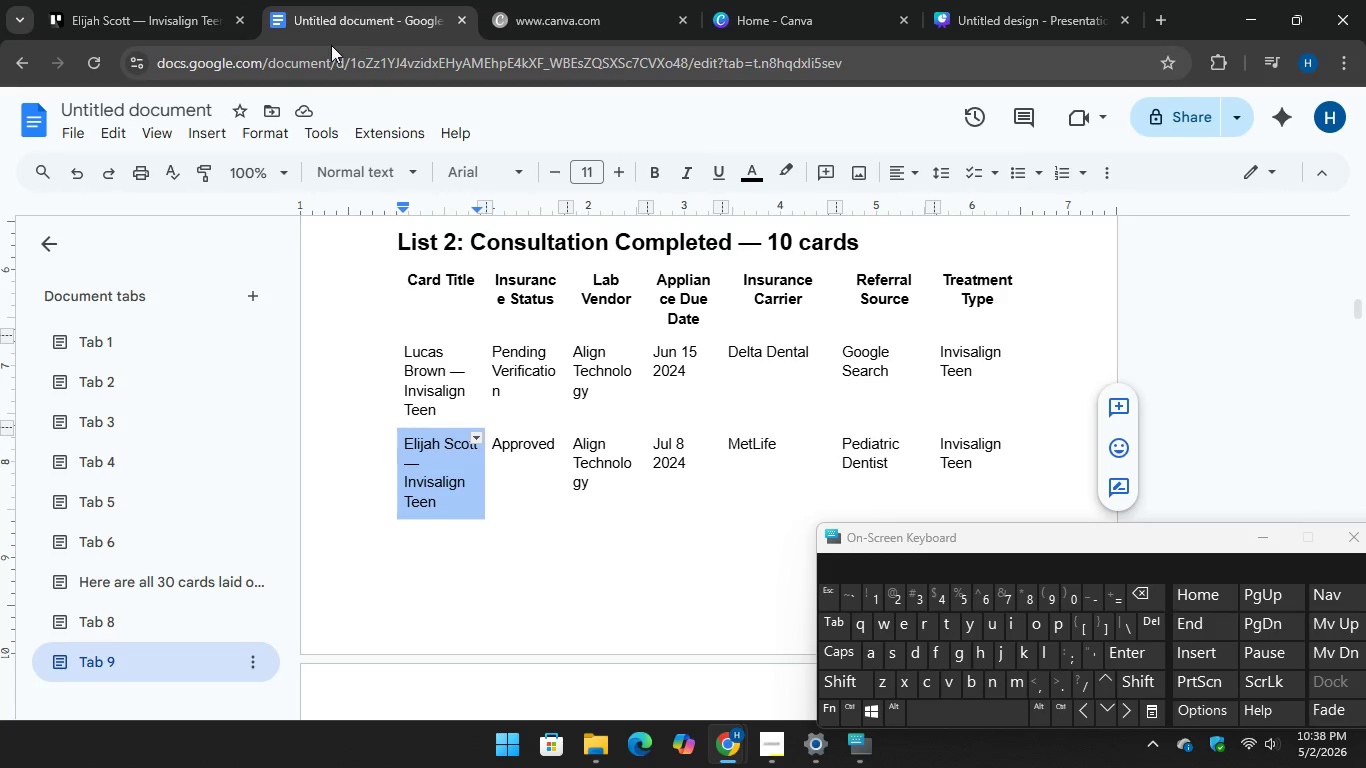 
left_click([180, 0])
 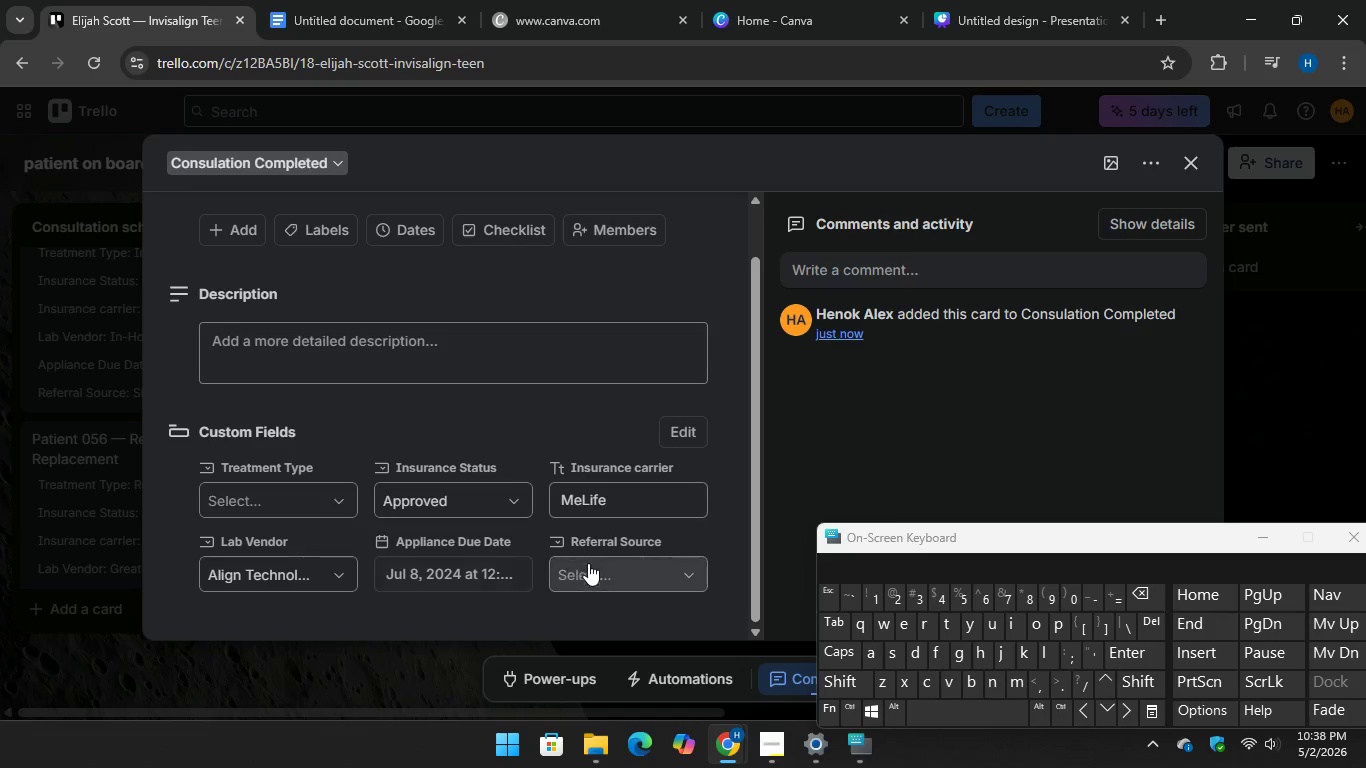 
left_click([591, 565])
 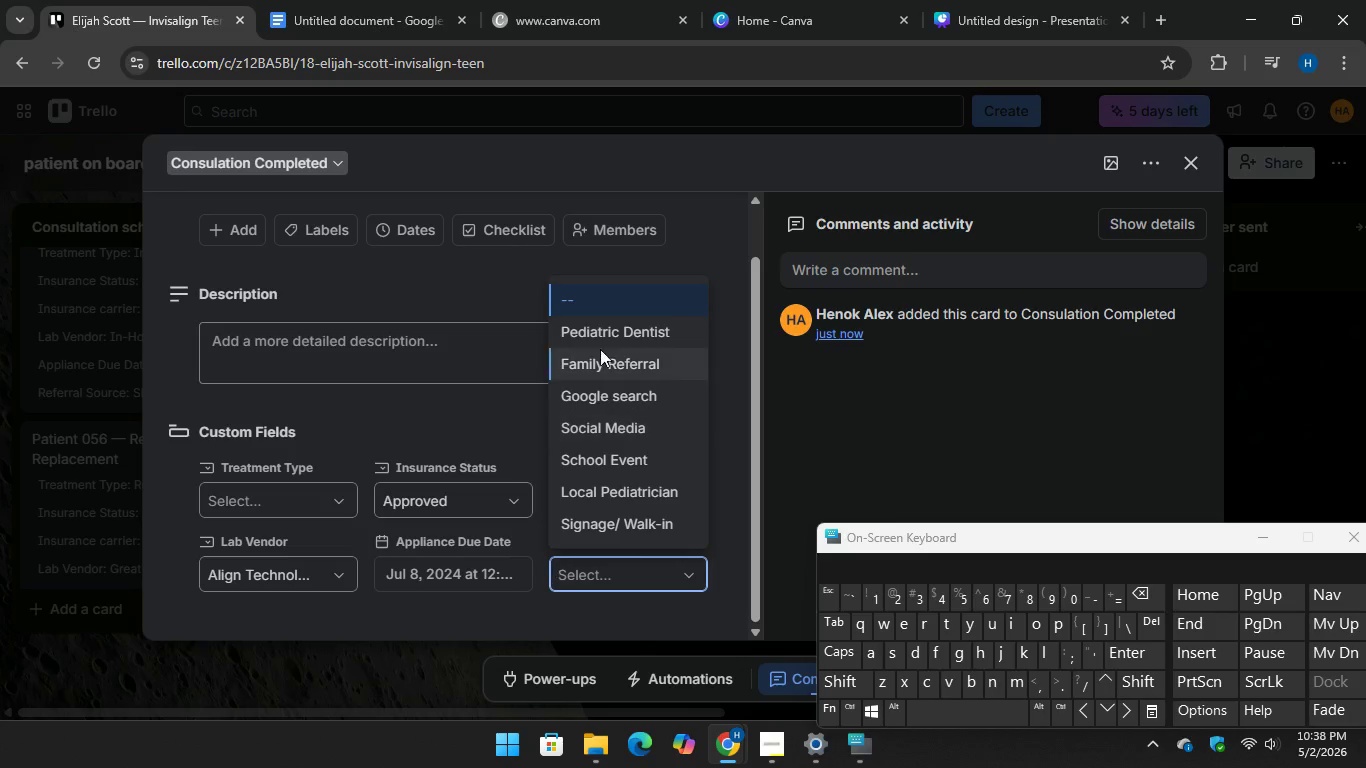 
left_click([604, 336])
 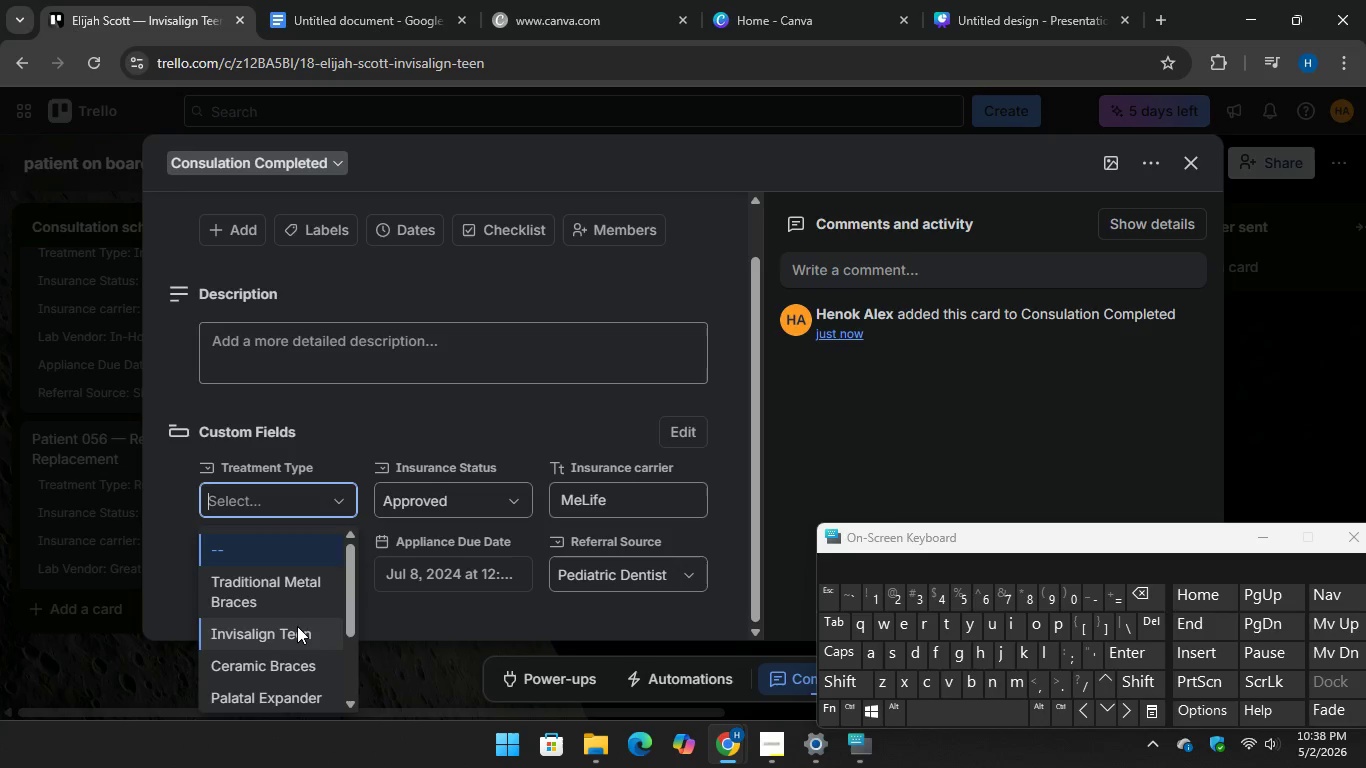 
left_click([282, 634])
 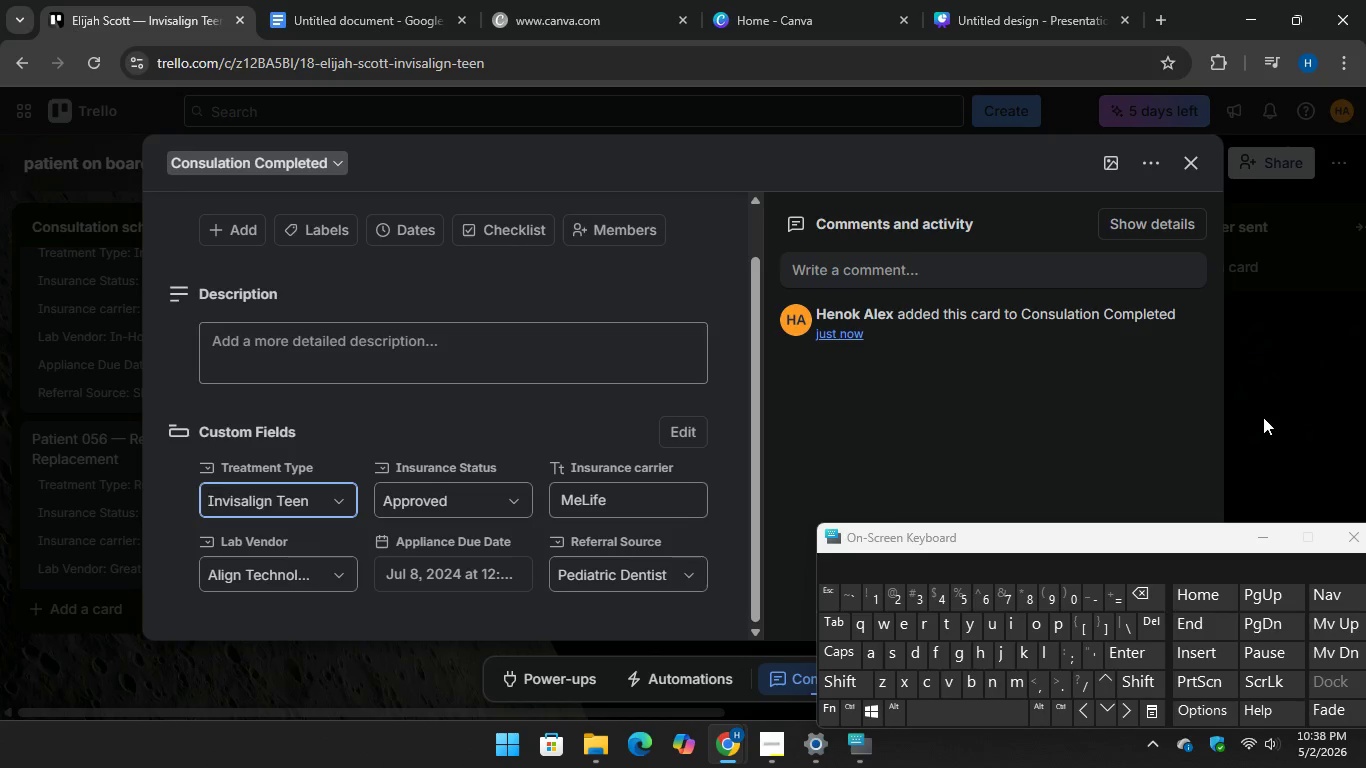 
left_click_drag(start_coordinate=[1263, 417], to_coordinate=[1266, 408])
 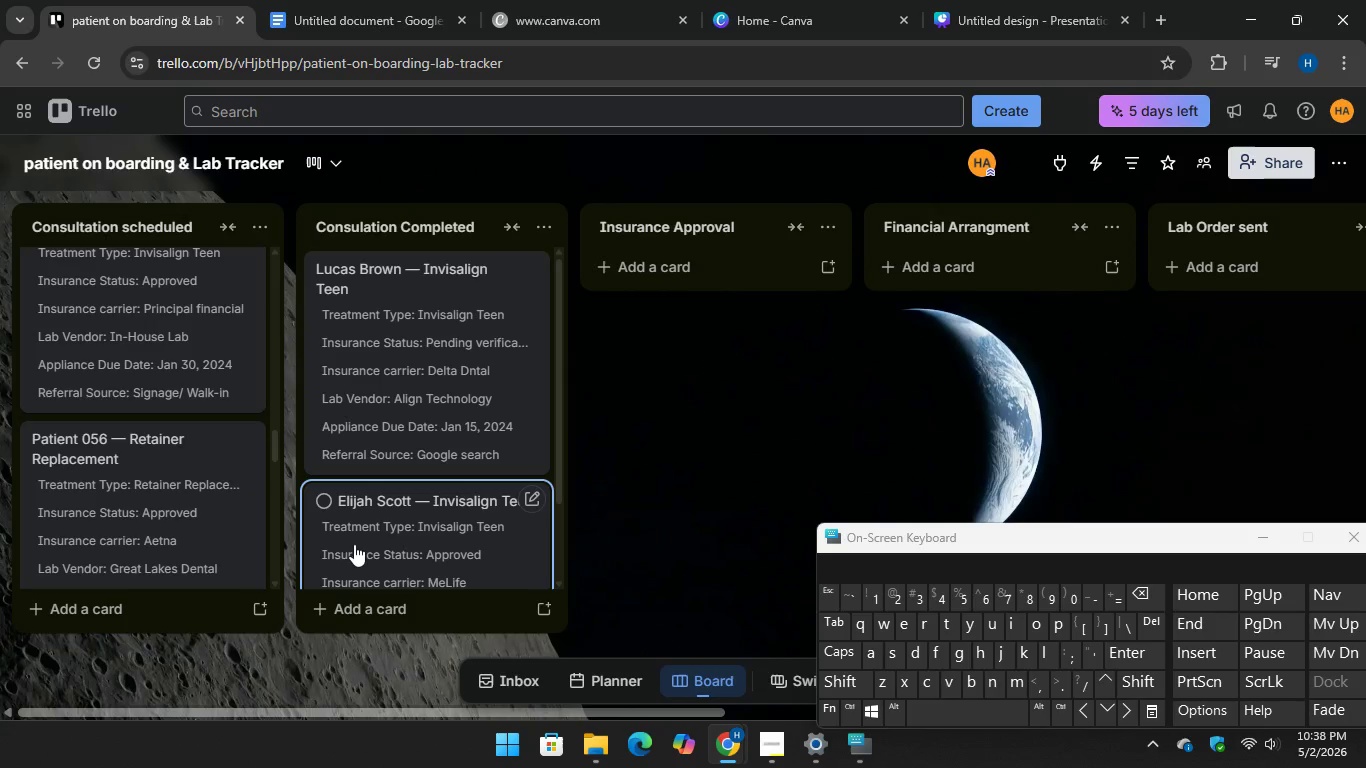 
scroll: coordinate [378, 517], scroll_direction: down, amount: 4.0
 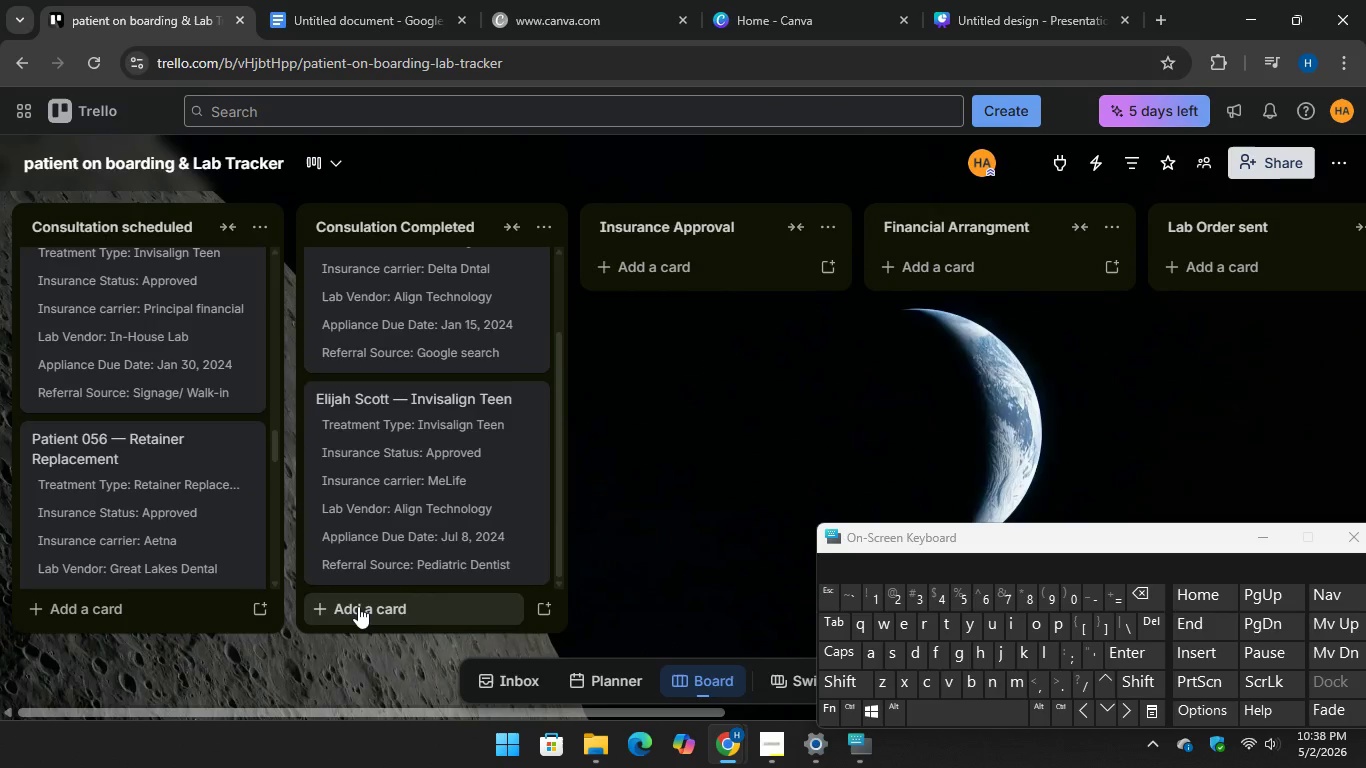 
left_click([358, 606])
 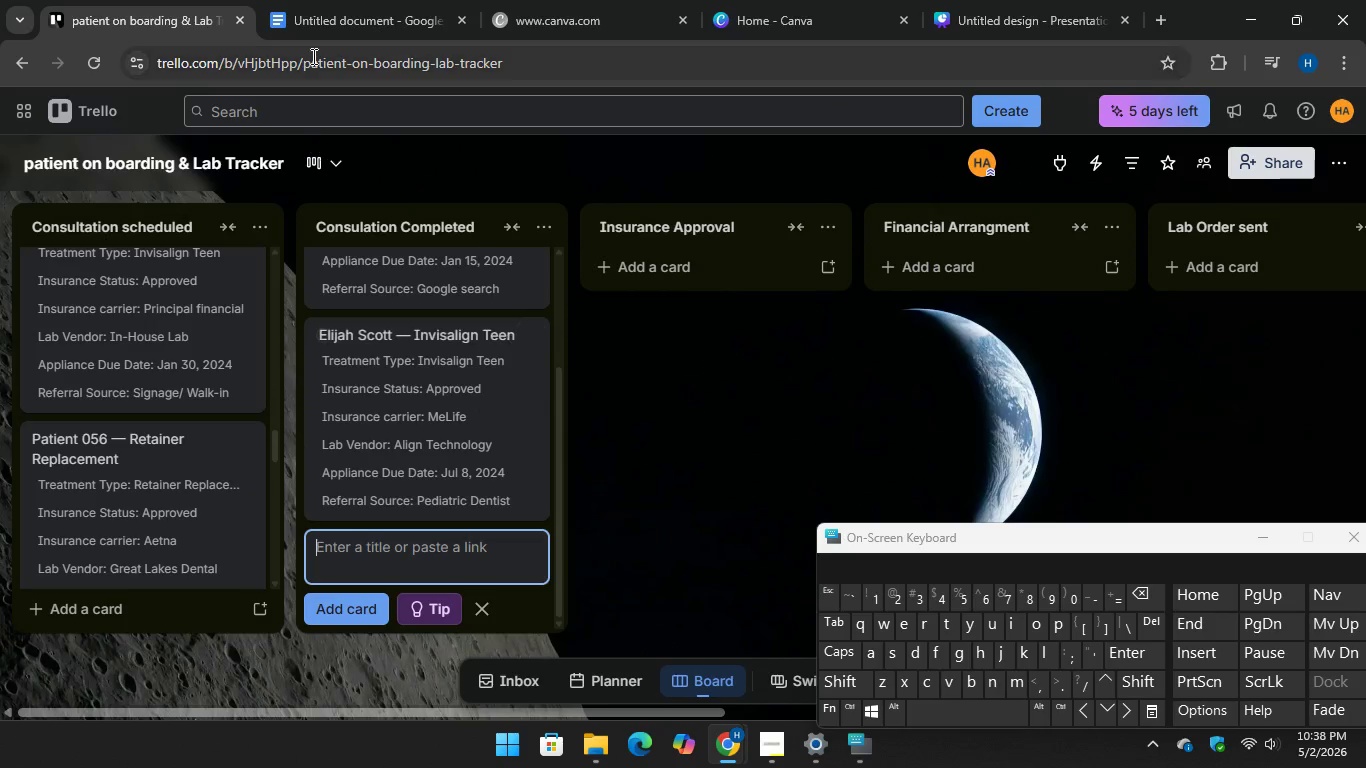 
left_click([345, 0])
 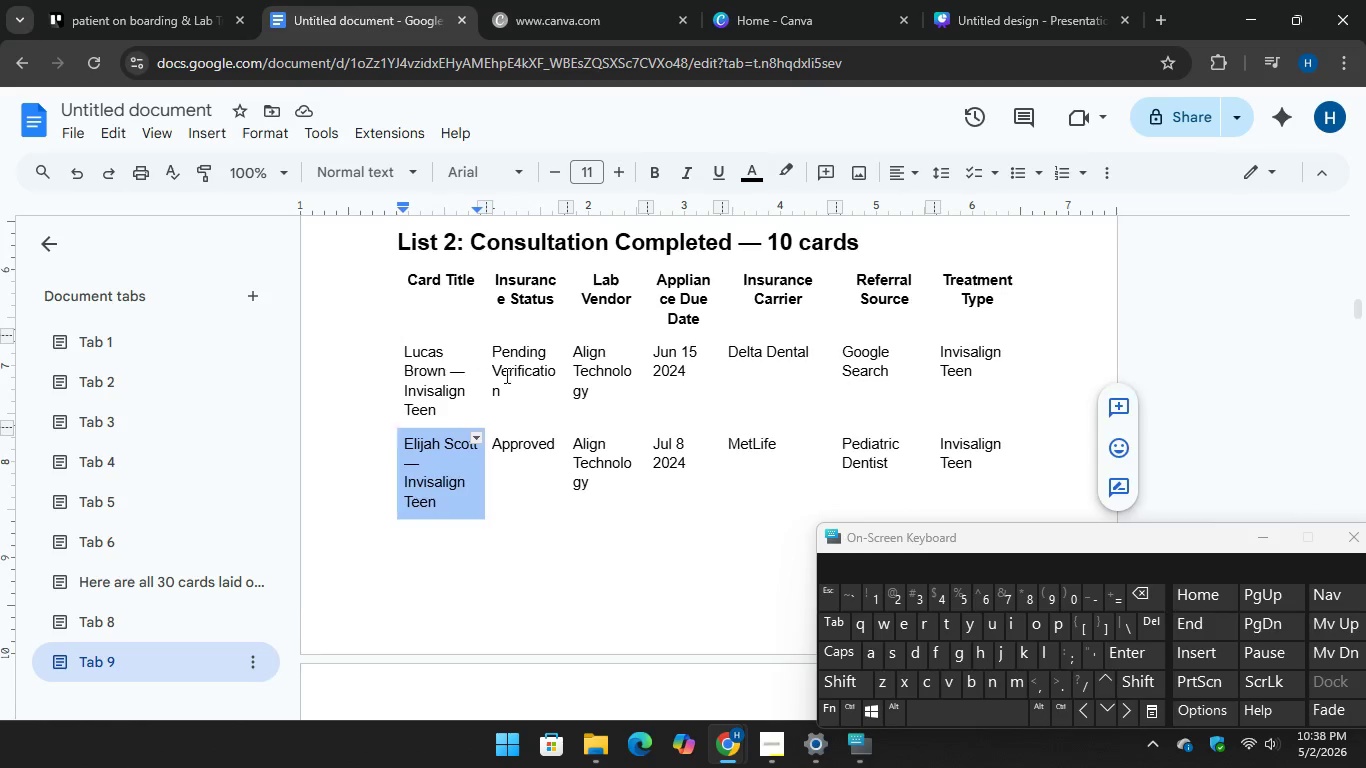 
scroll: coordinate [507, 375], scroll_direction: down, amount: 3.0
 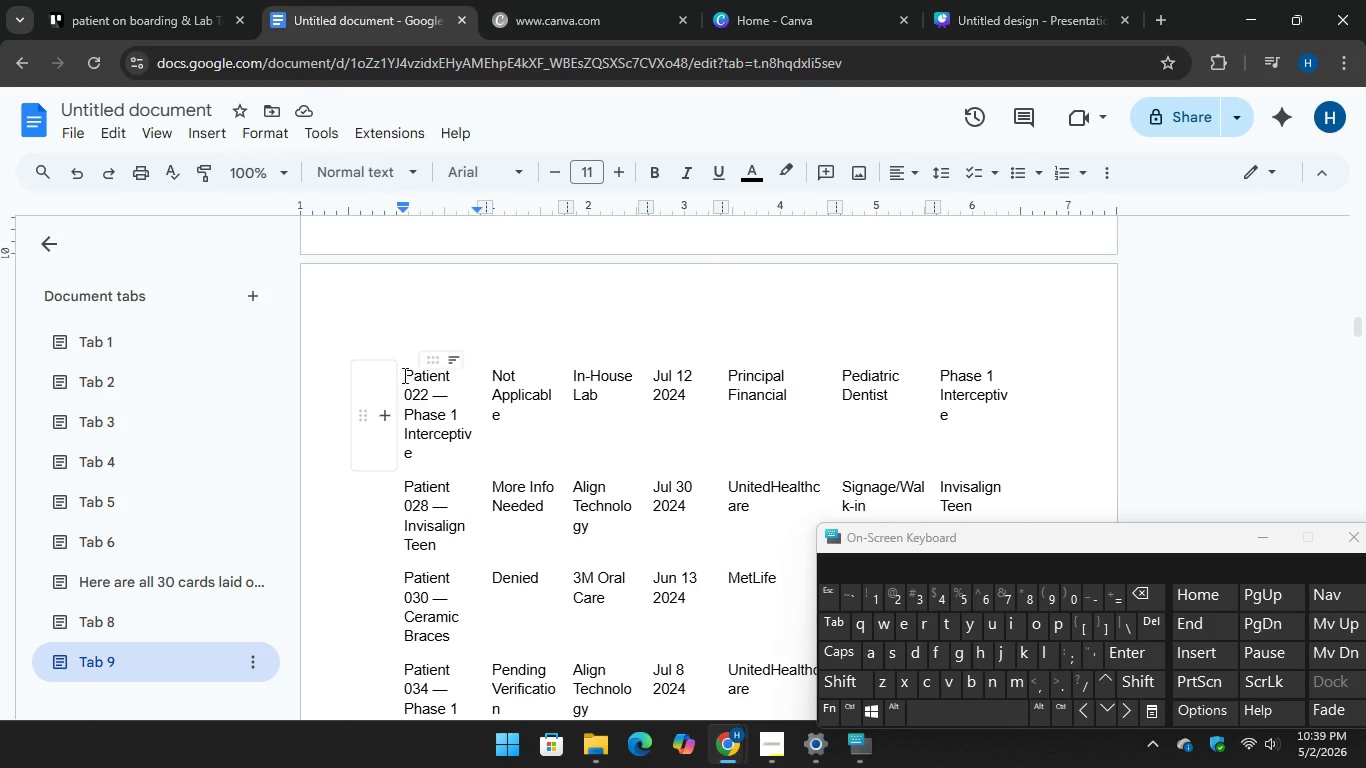 
left_click_drag(start_coordinate=[403, 375], to_coordinate=[472, 455])
 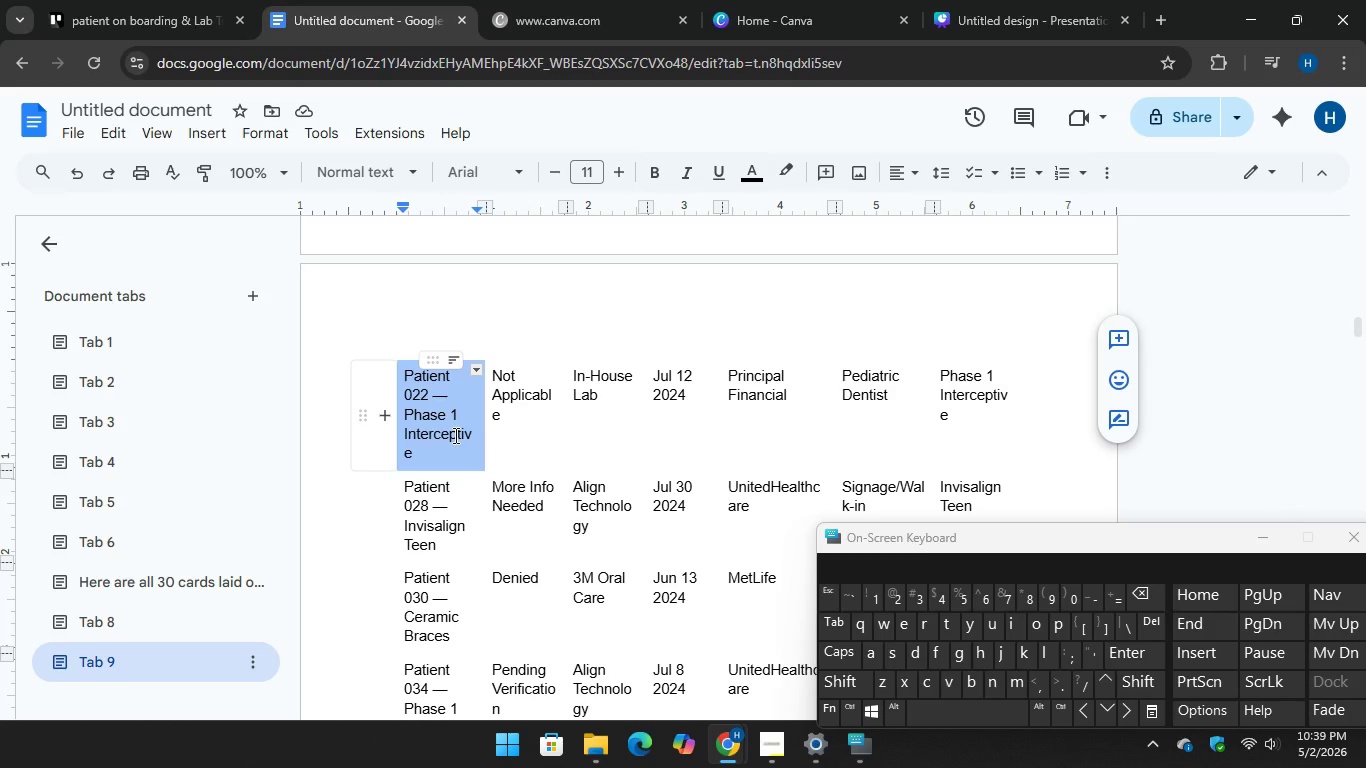 
right_click([454, 434])
 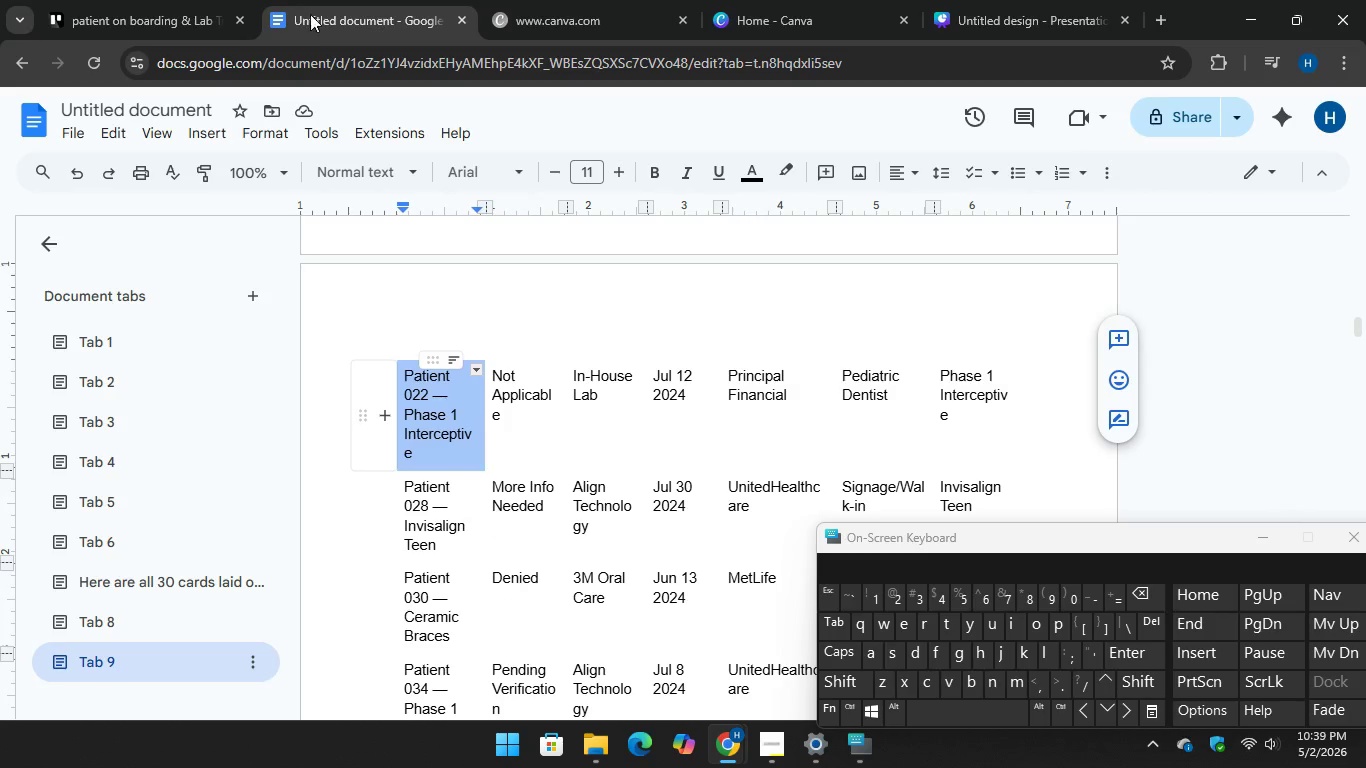 
left_click([210, 0])
 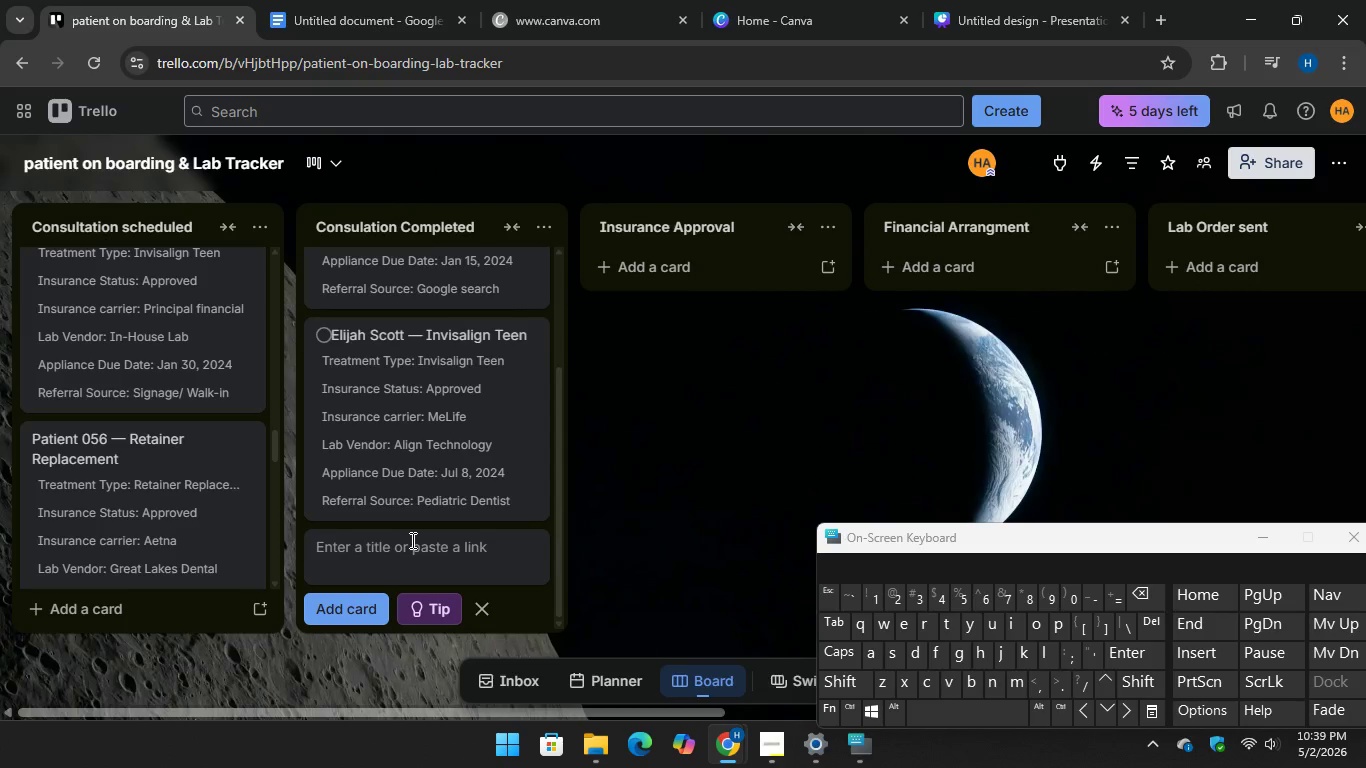 
right_click([411, 540])
 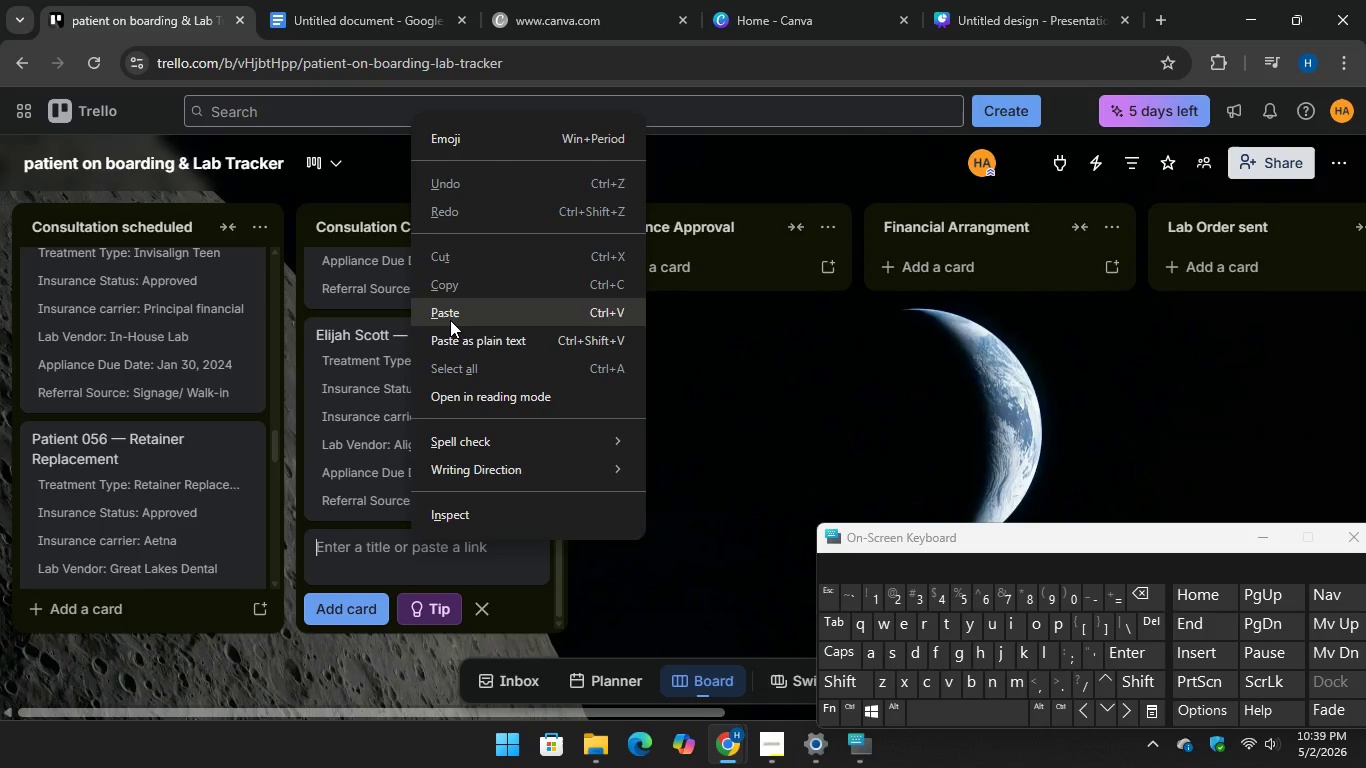 
left_click([450, 318])
 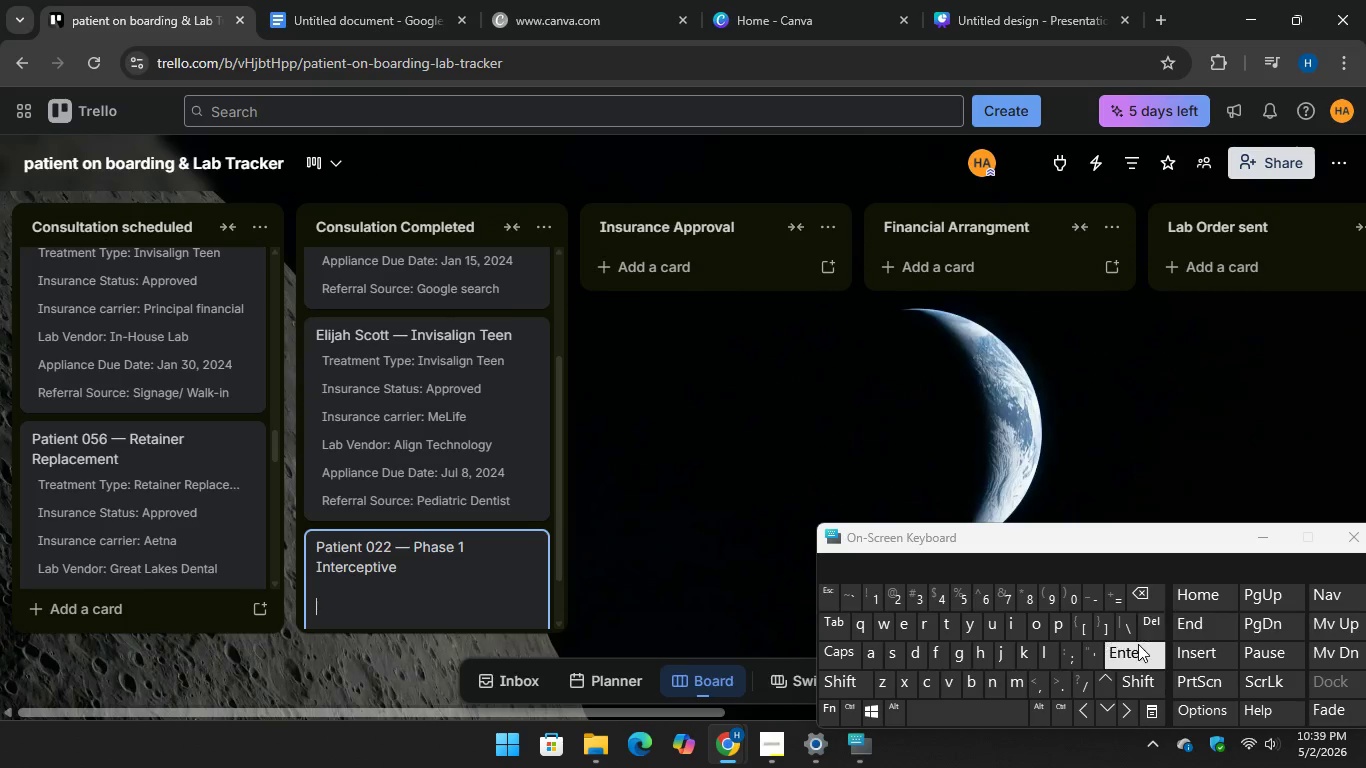 
key(Enter)
 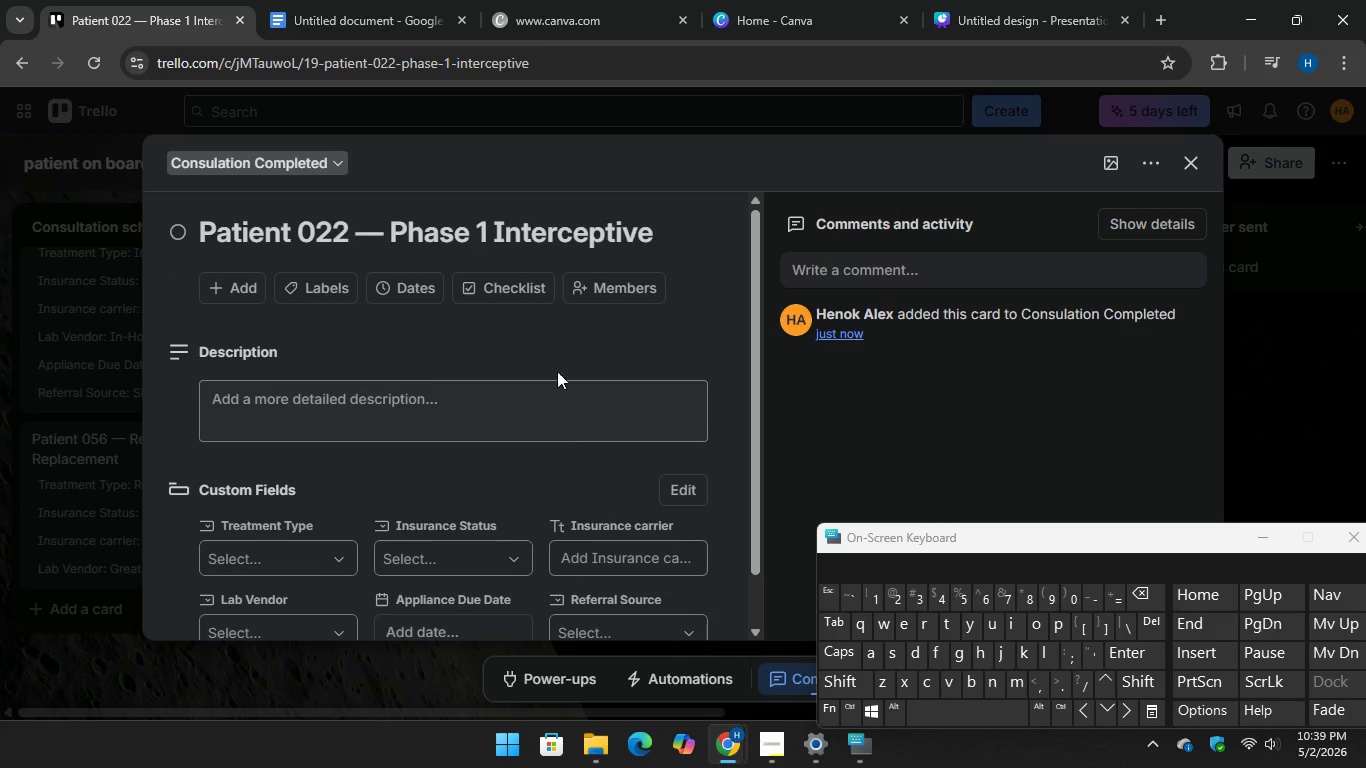 
wait(5.56)
 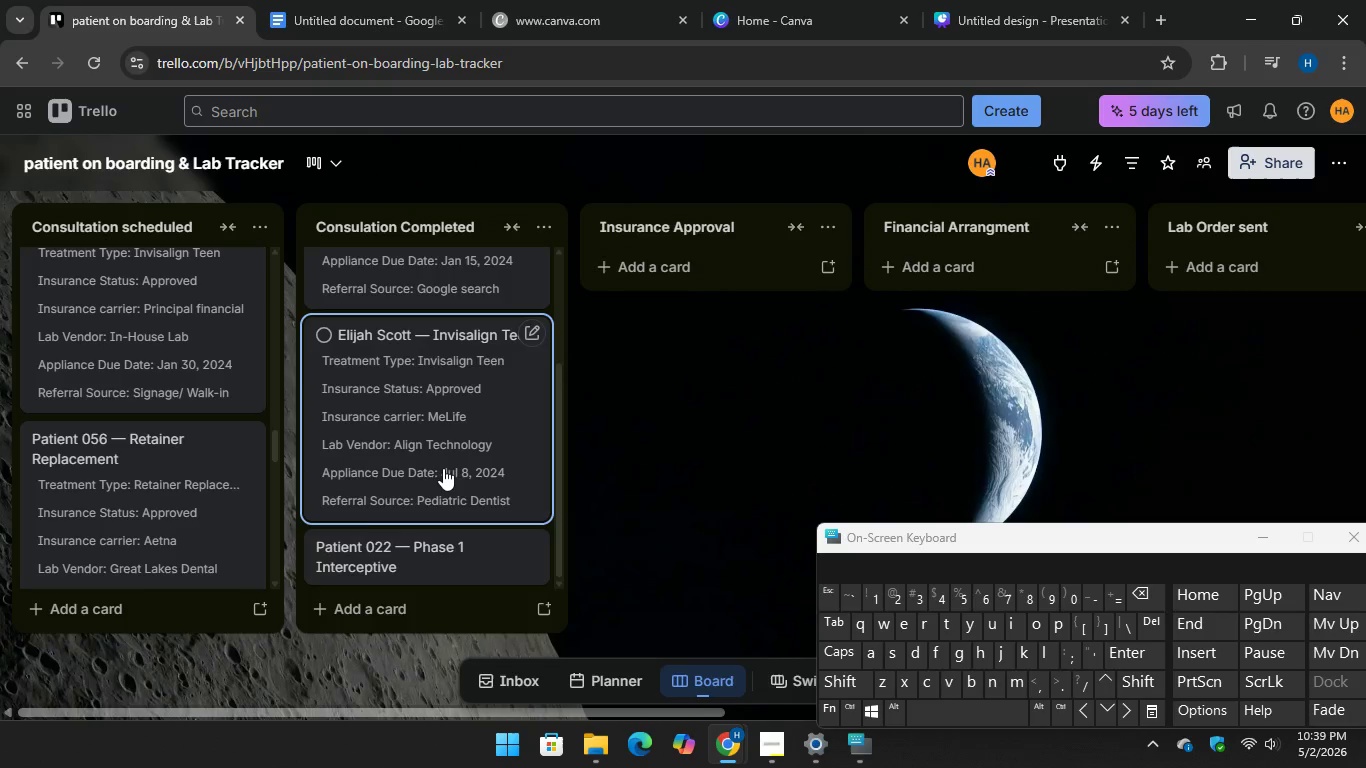 
scroll: coordinate [294, 430], scroll_direction: down, amount: 5.0
 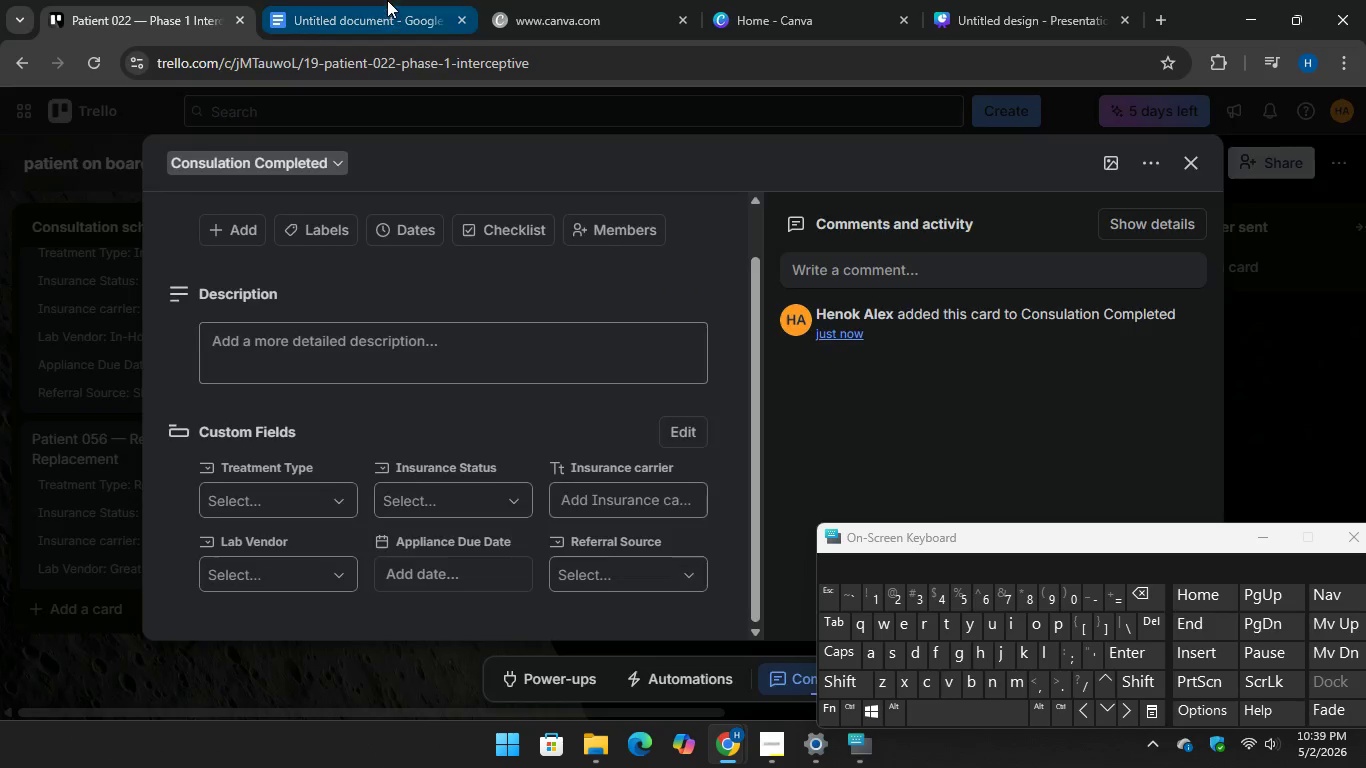 
left_click([387, 0])
 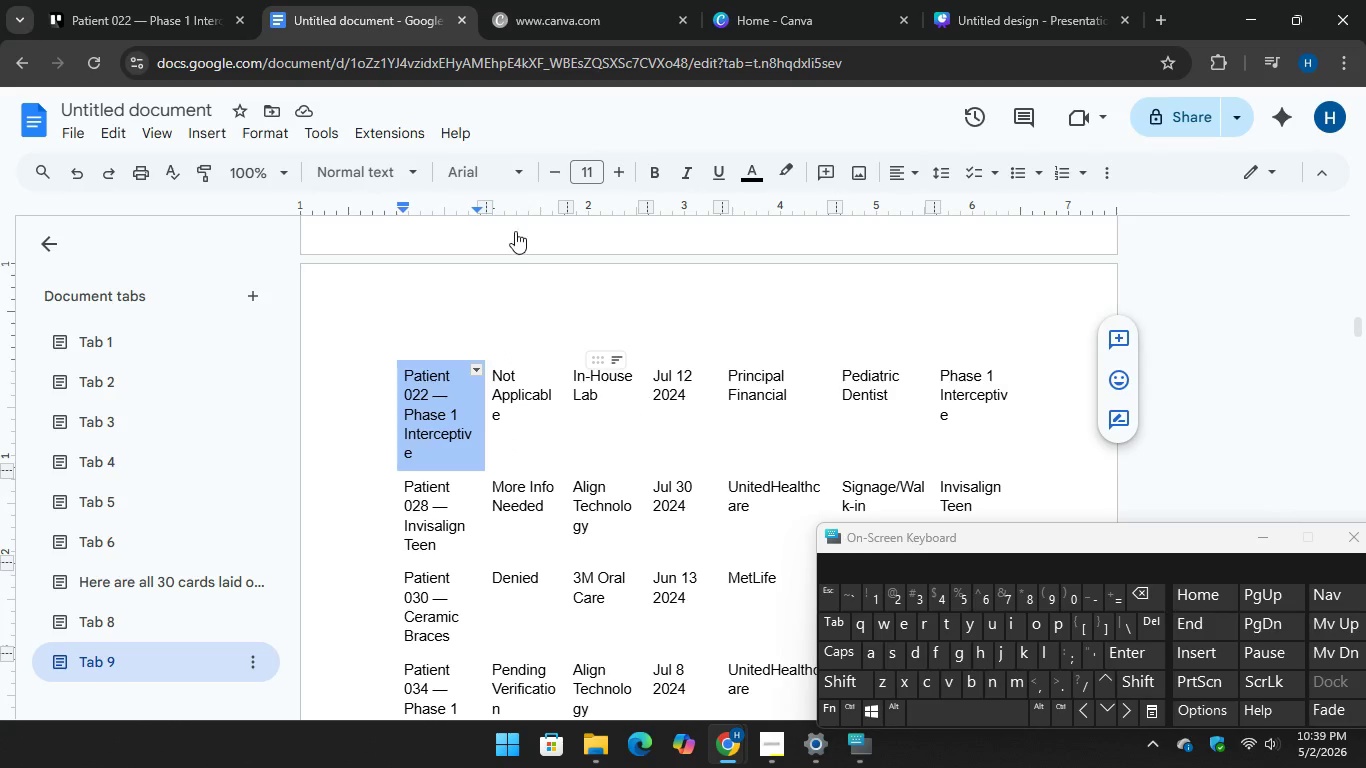 
left_click([185, 0])
 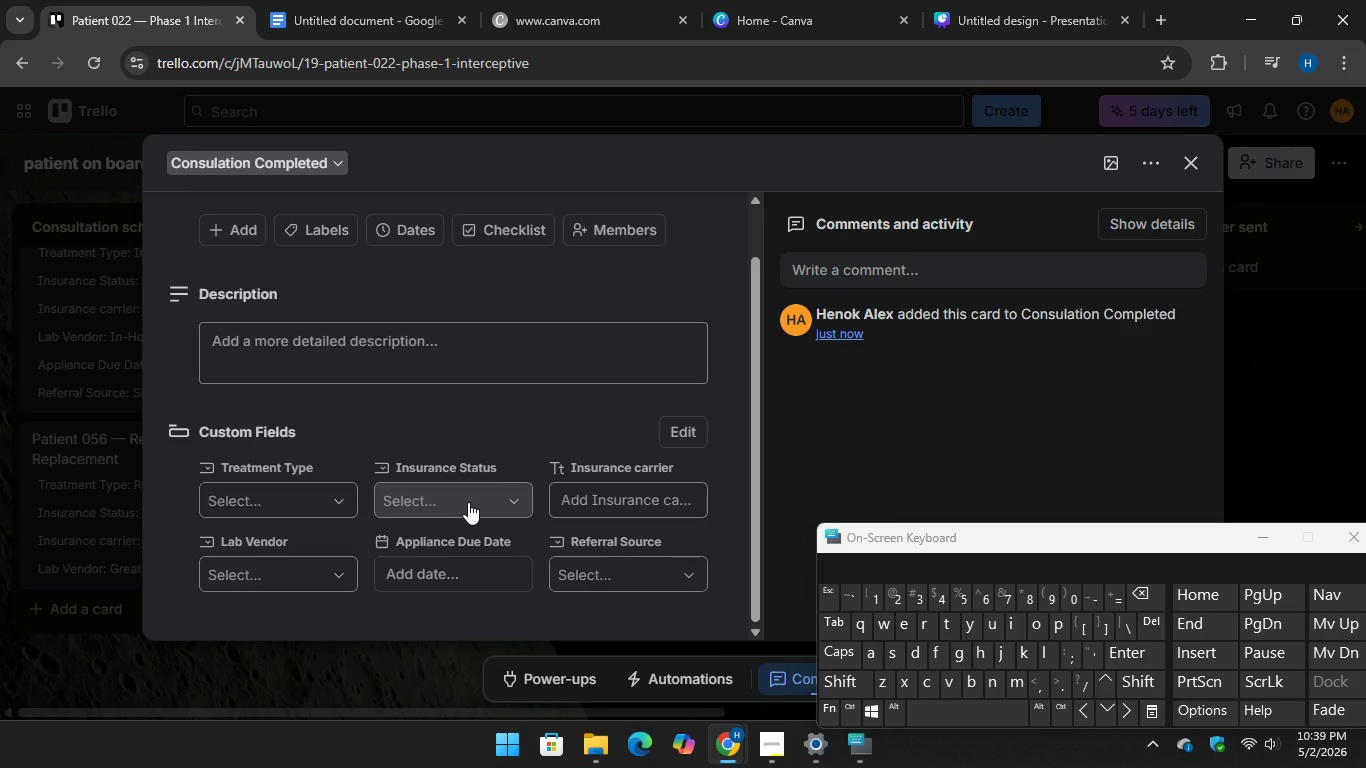 
left_click([468, 501])
 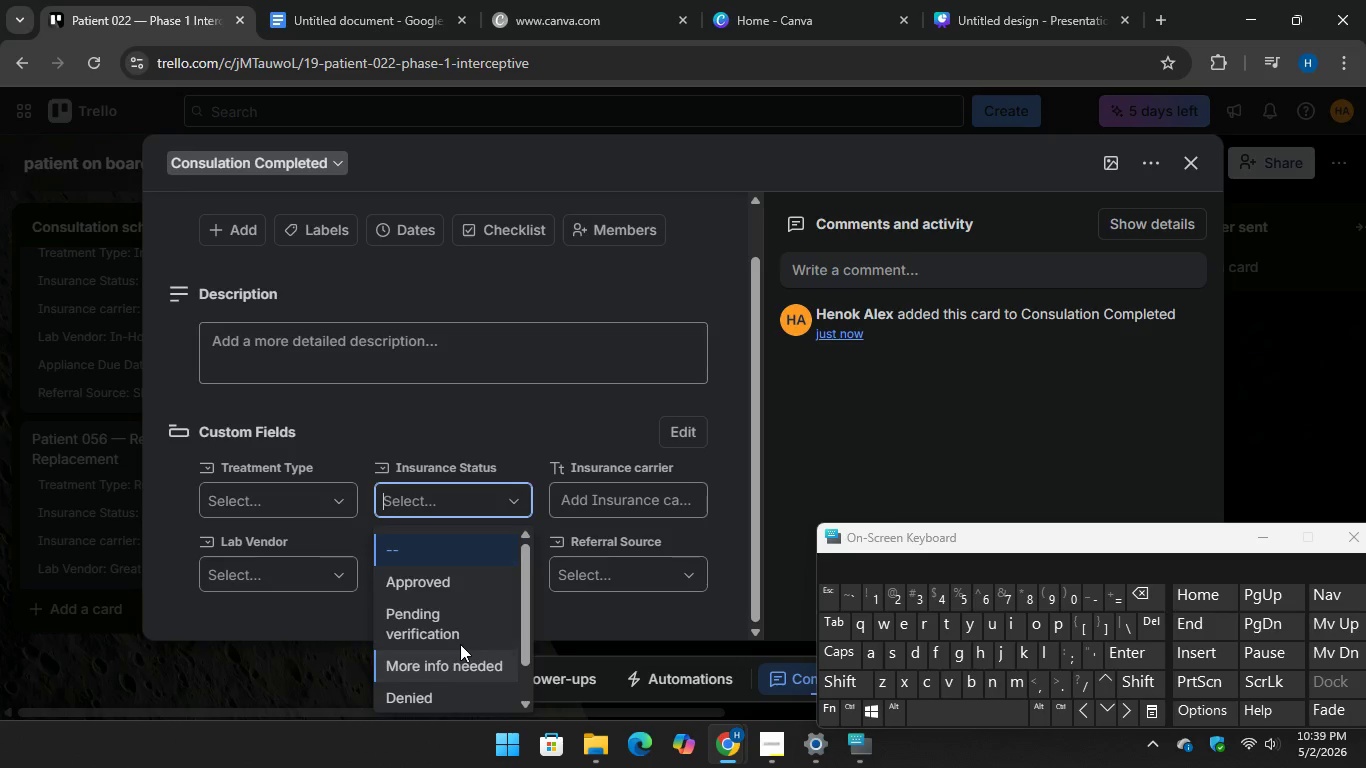 
scroll: coordinate [470, 631], scroll_direction: down, amount: 1.0
 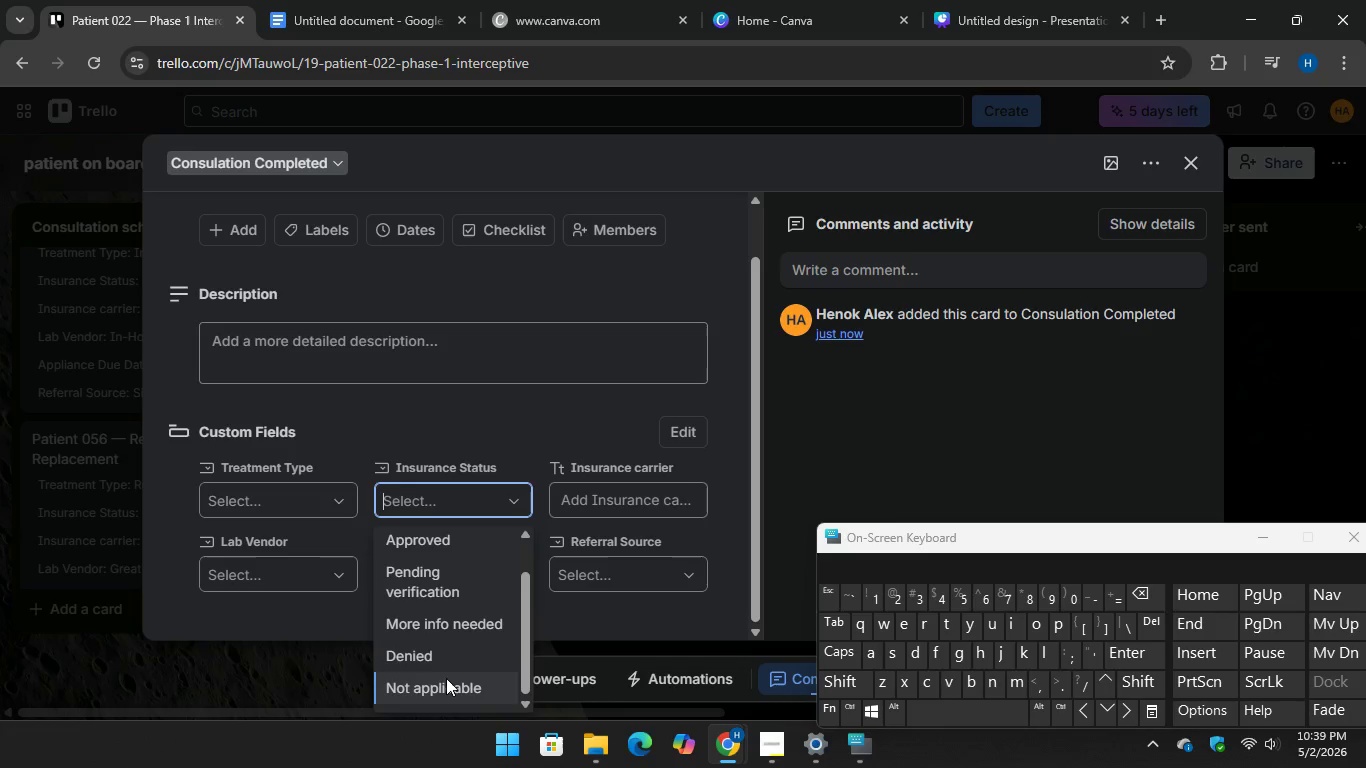 
left_click([447, 679])
 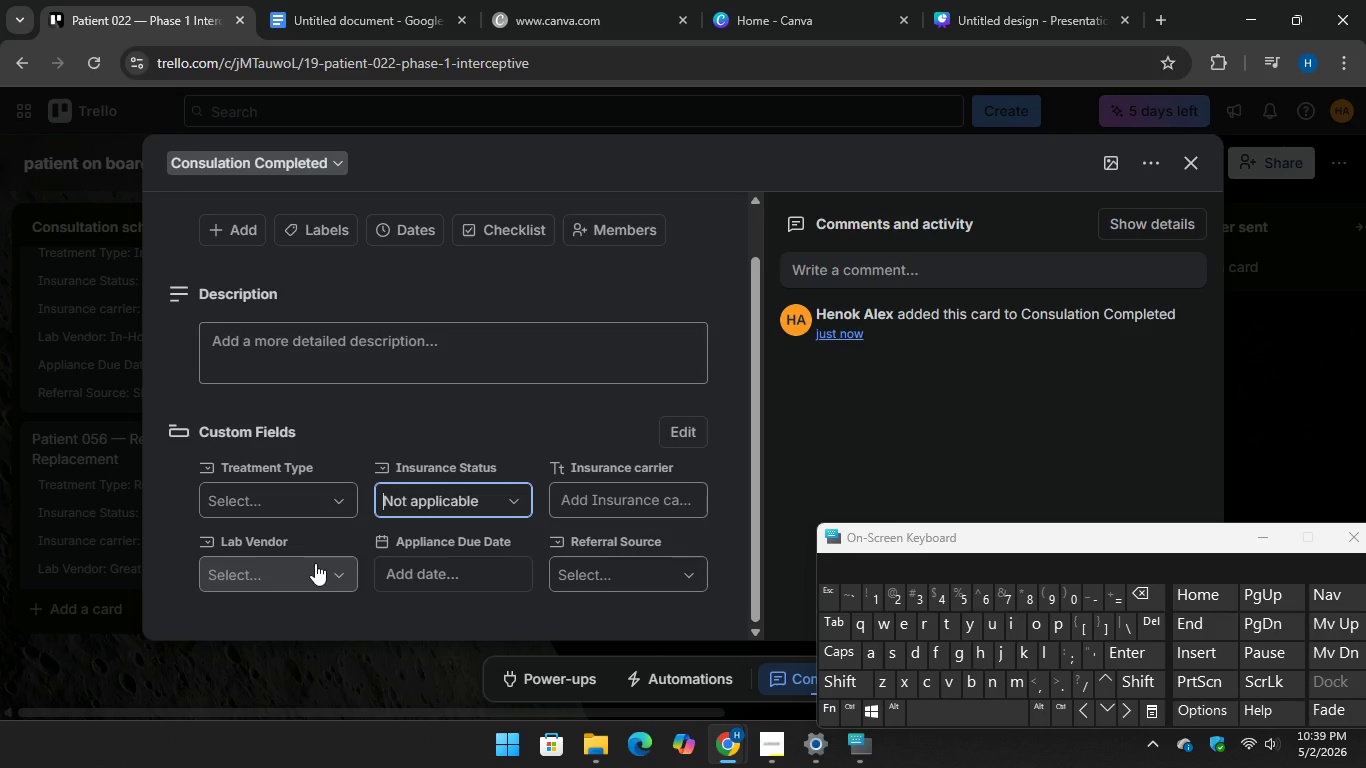 
left_click([313, 574])
 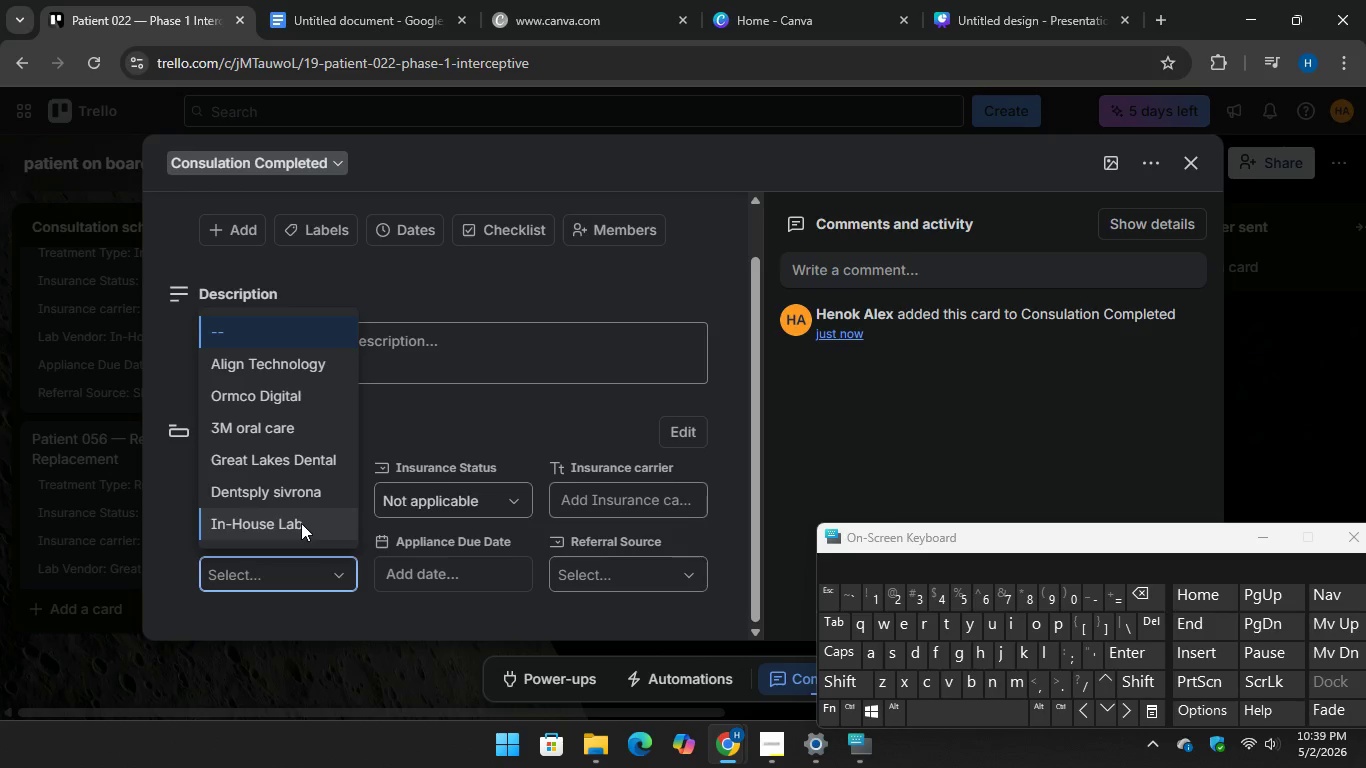 
left_click([301, 523])
 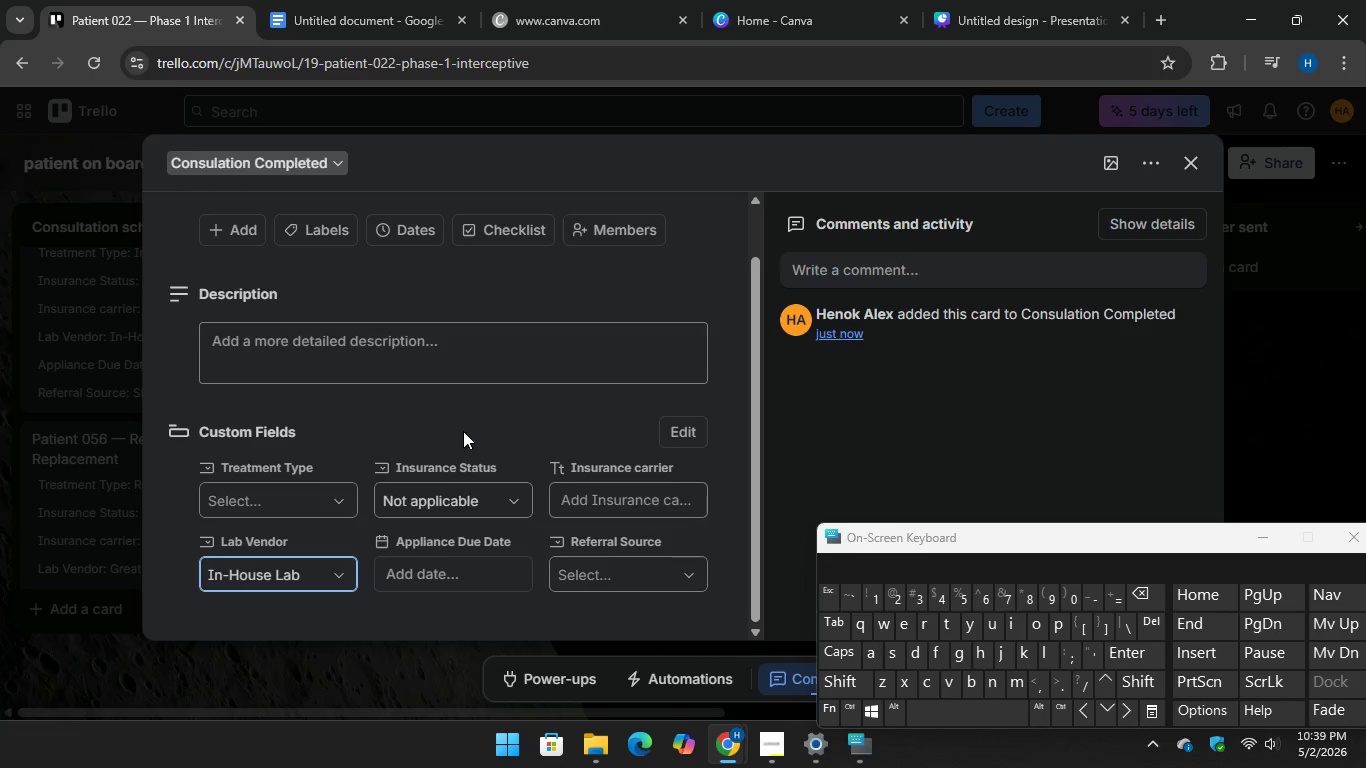 
left_click([463, 428])
 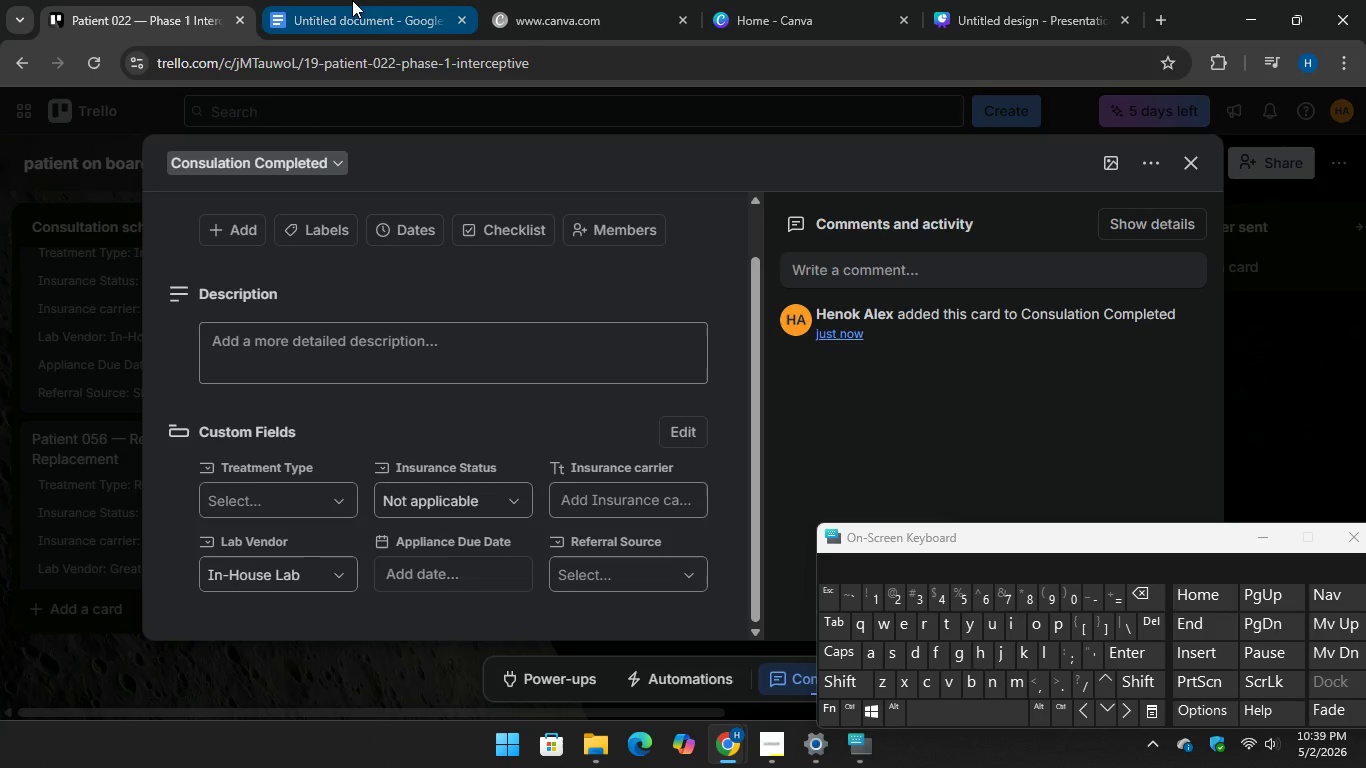 
left_click([352, 0])
 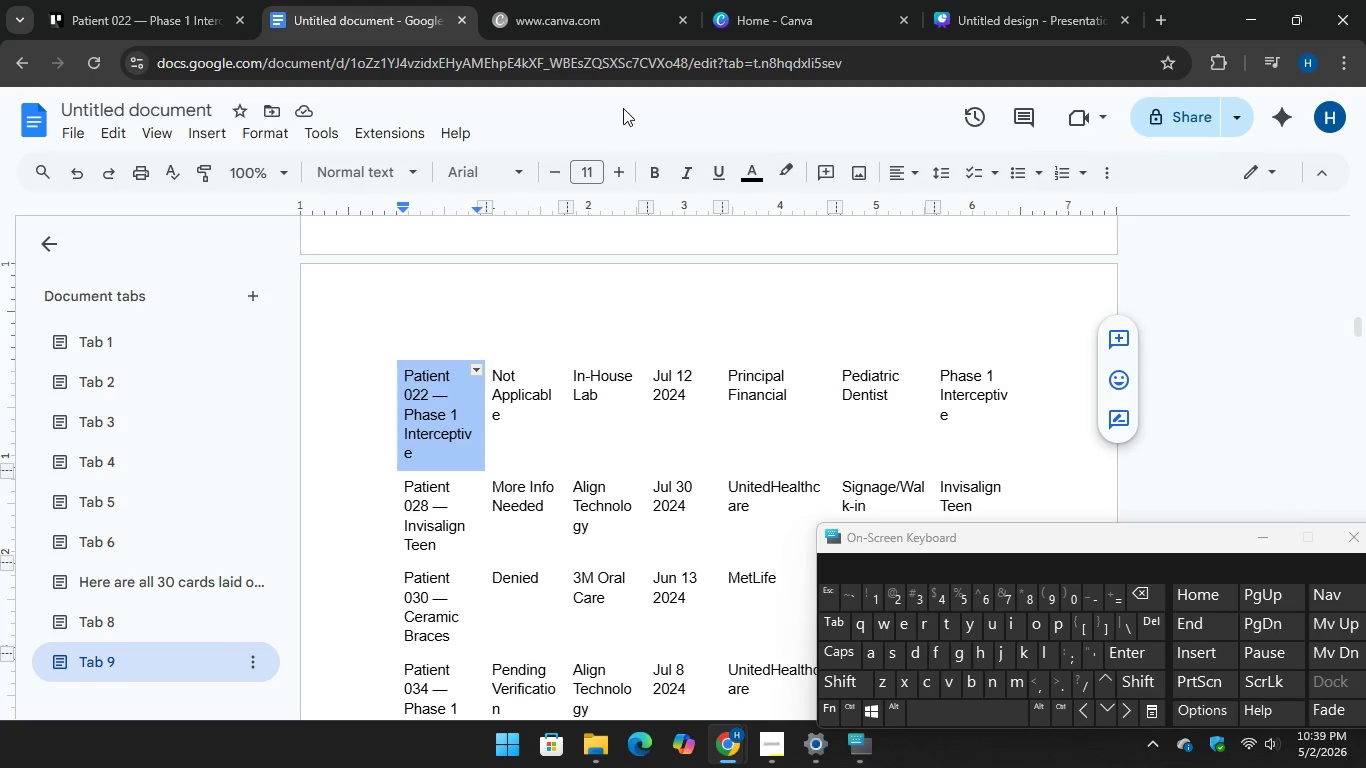 
left_click([167, 2])
 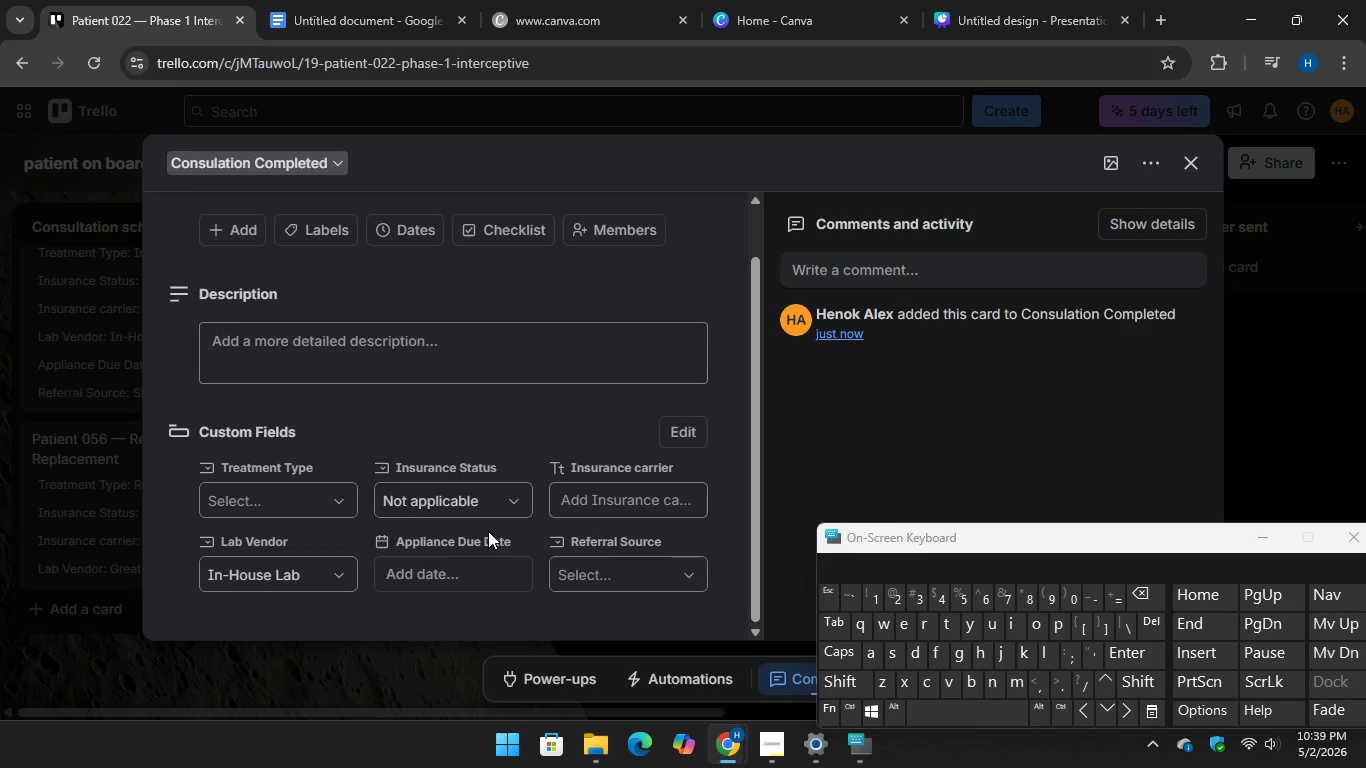 
scroll: coordinate [498, 531], scroll_direction: down, amount: 1.0
 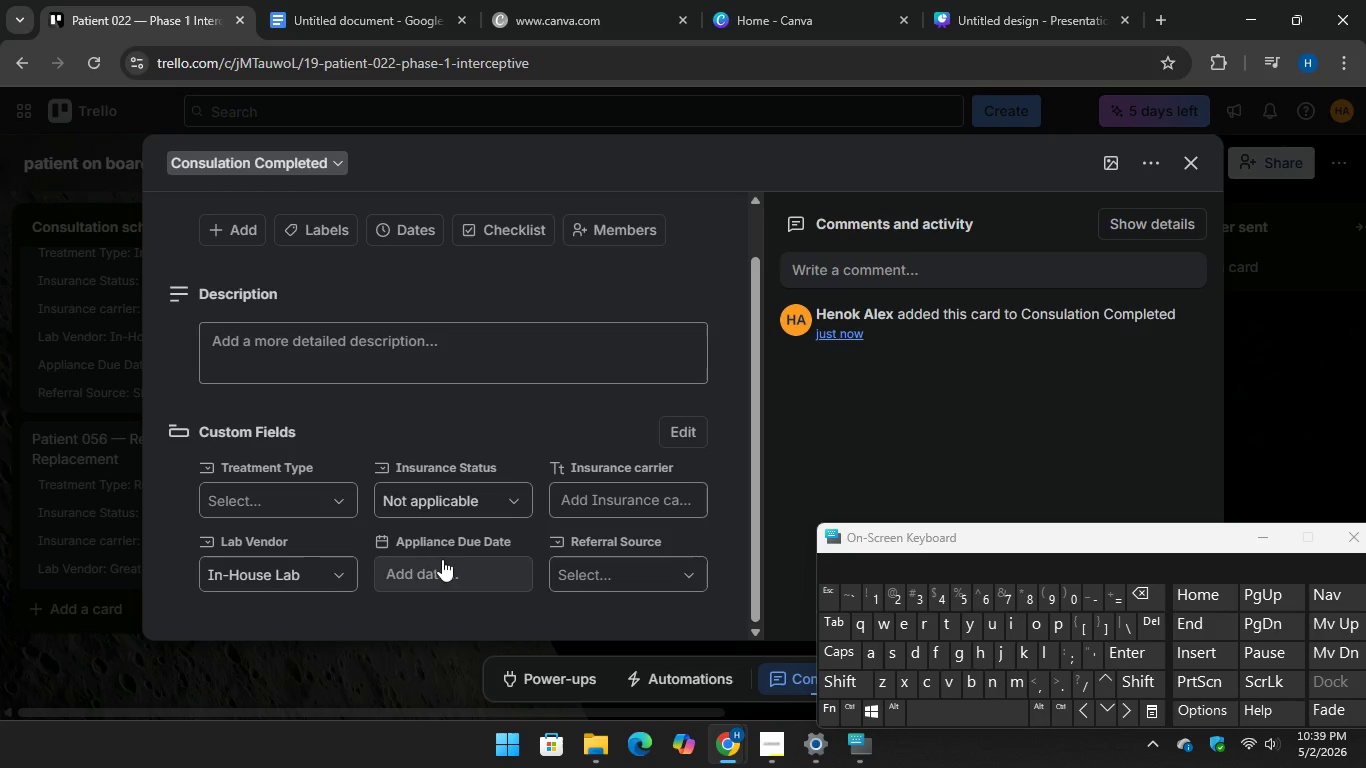 
left_click([442, 559])
 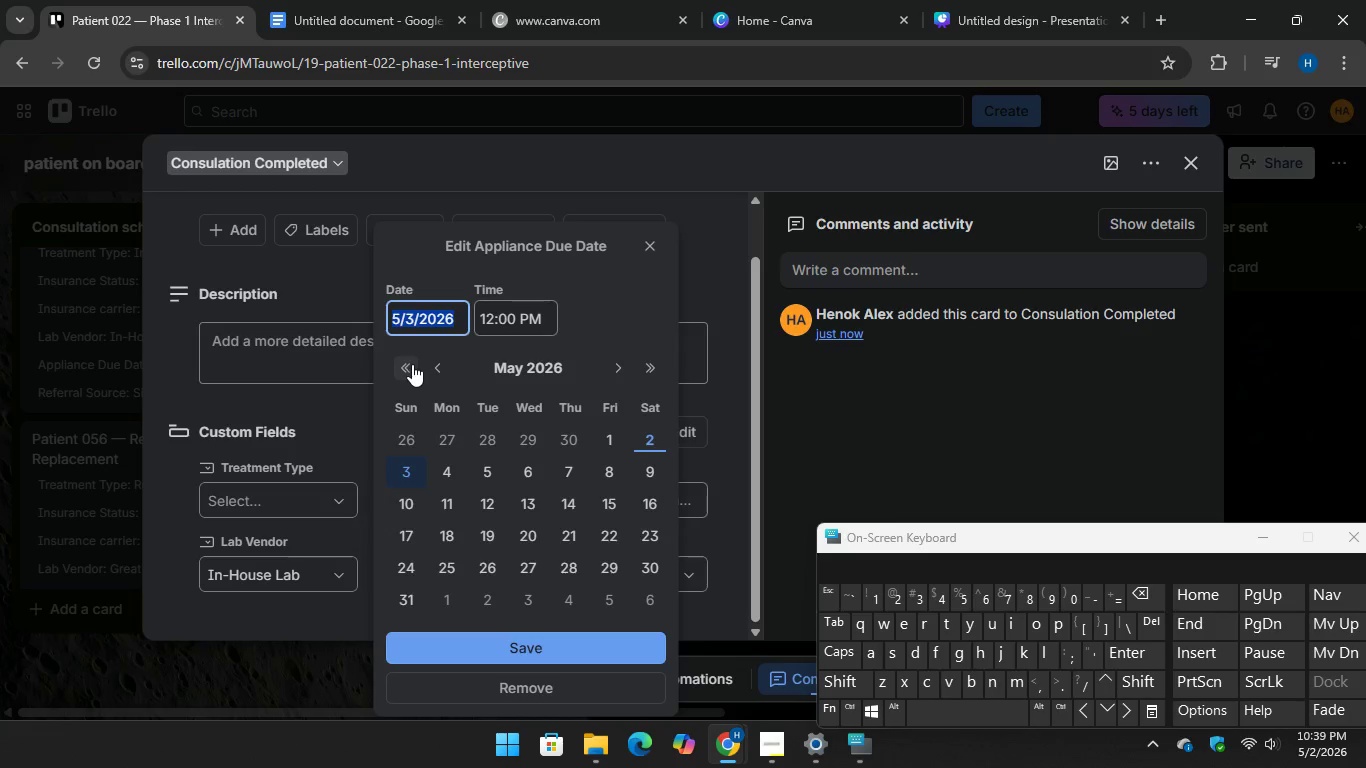 
double_click([412, 364])
 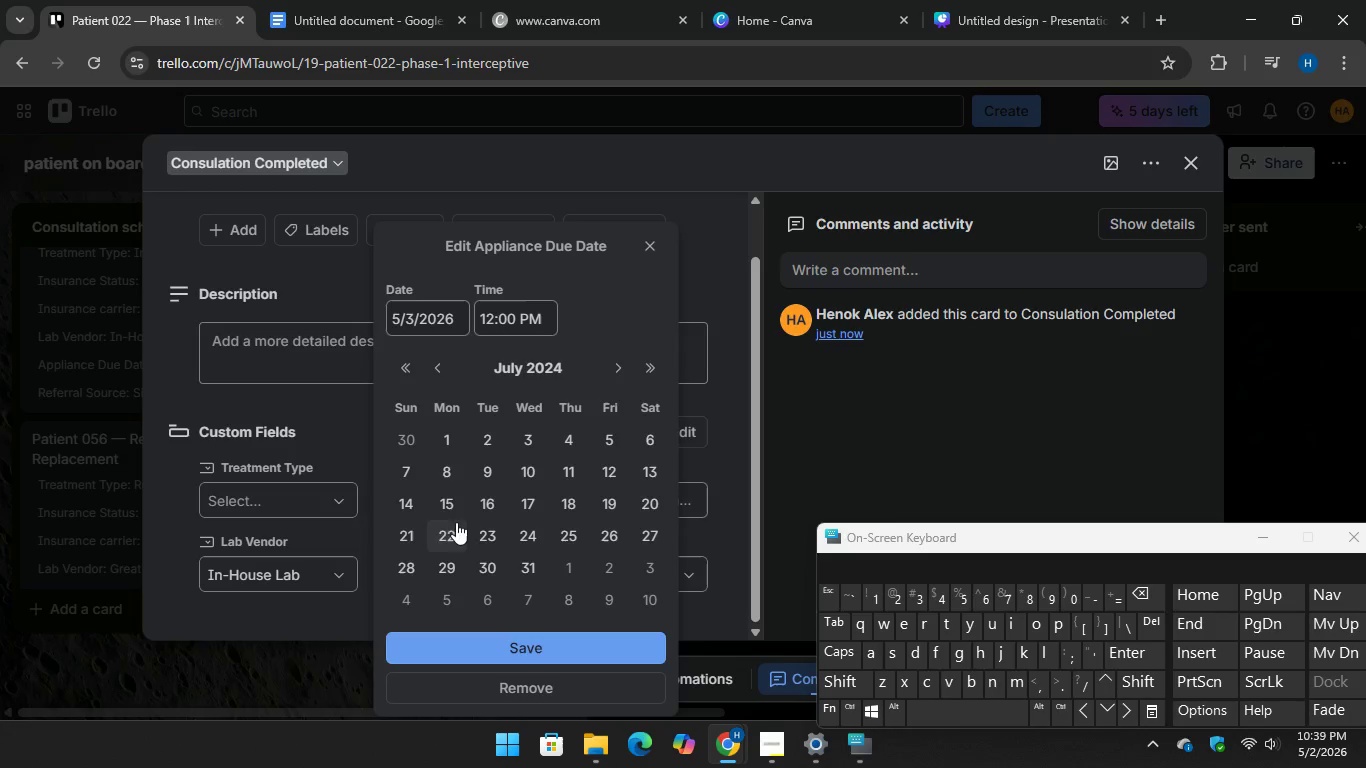 
wait(5.12)
 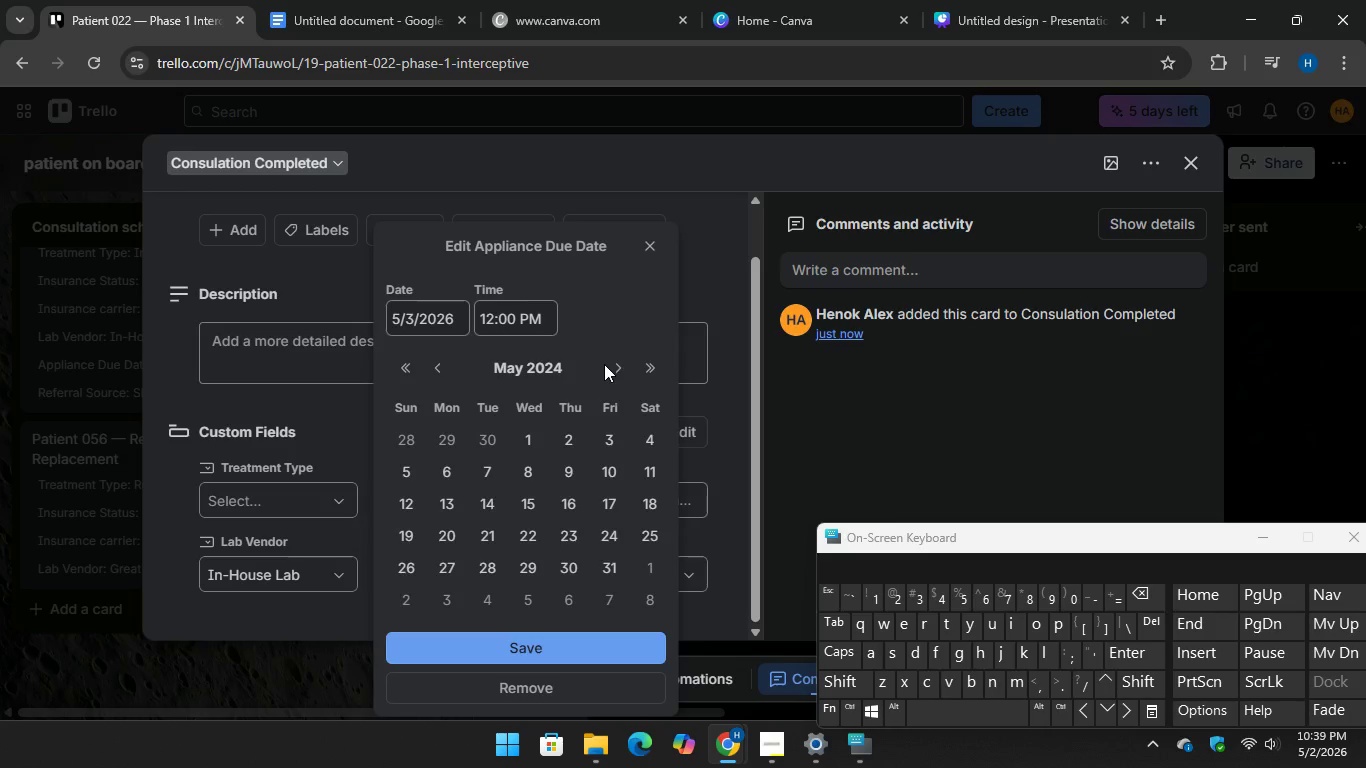 
left_click([613, 467])
 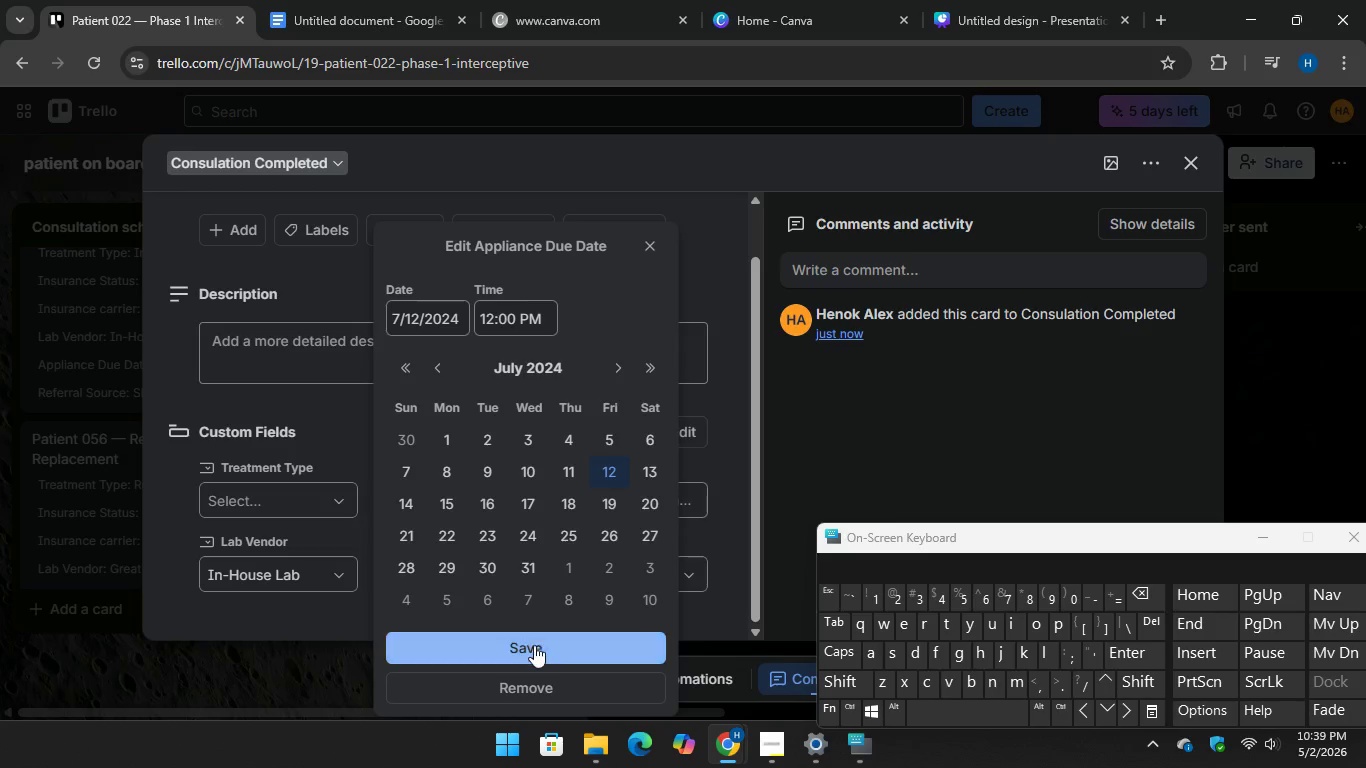 
left_click([532, 646])
 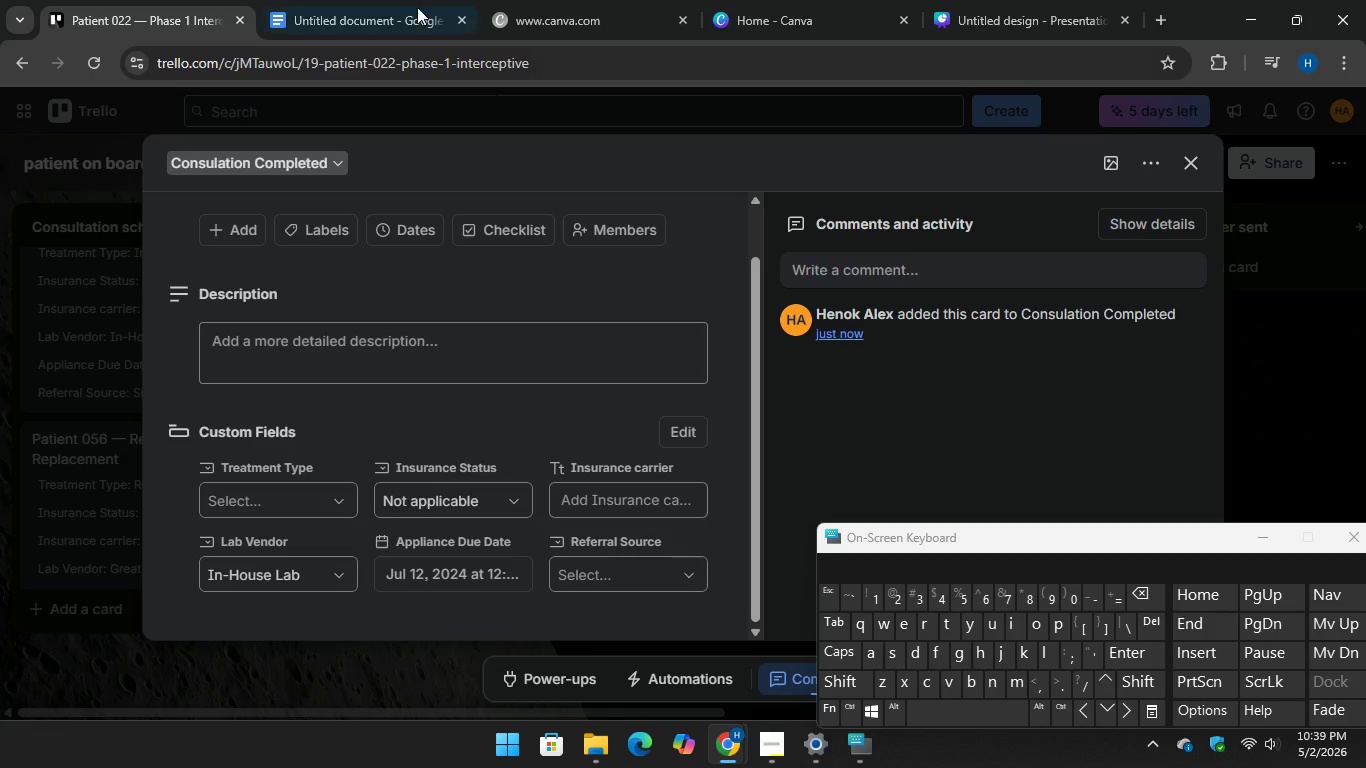 
left_click([361, 0])
 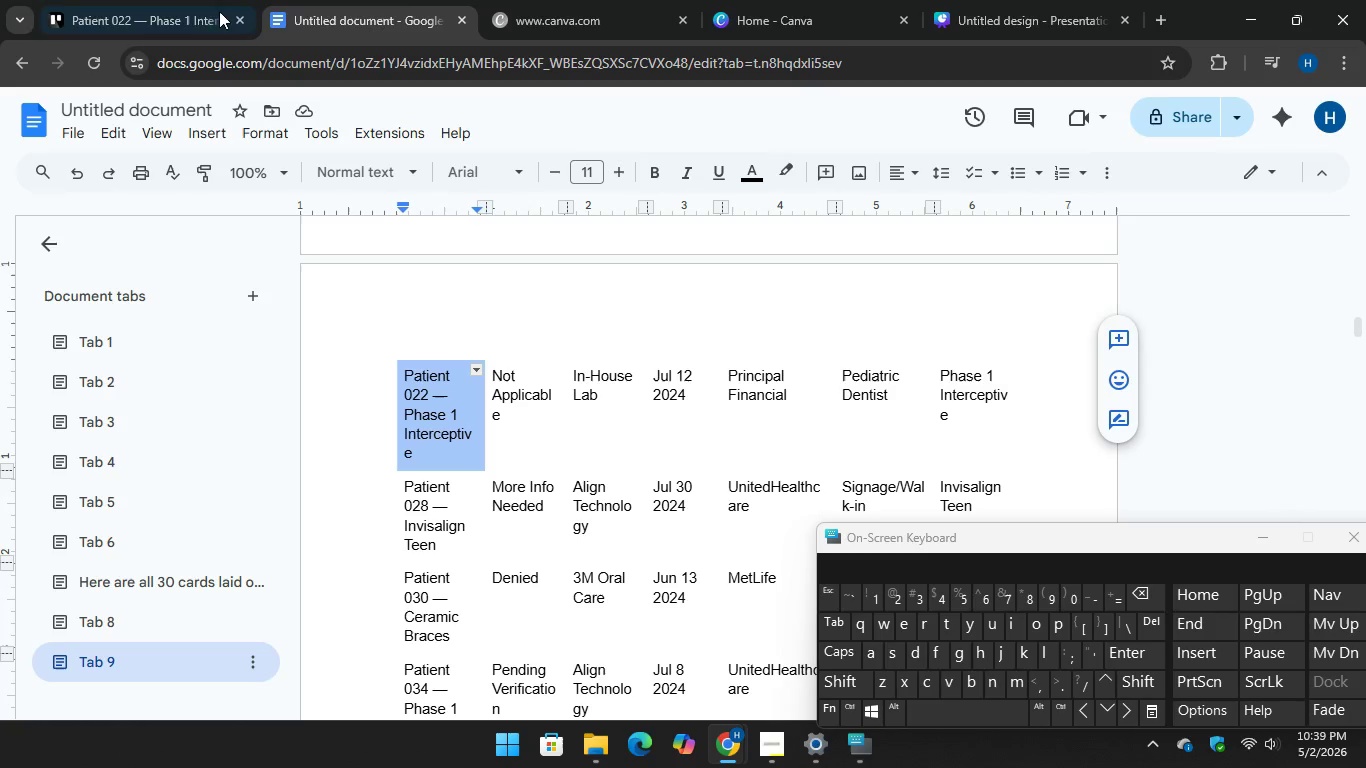 
left_click([178, 9])
 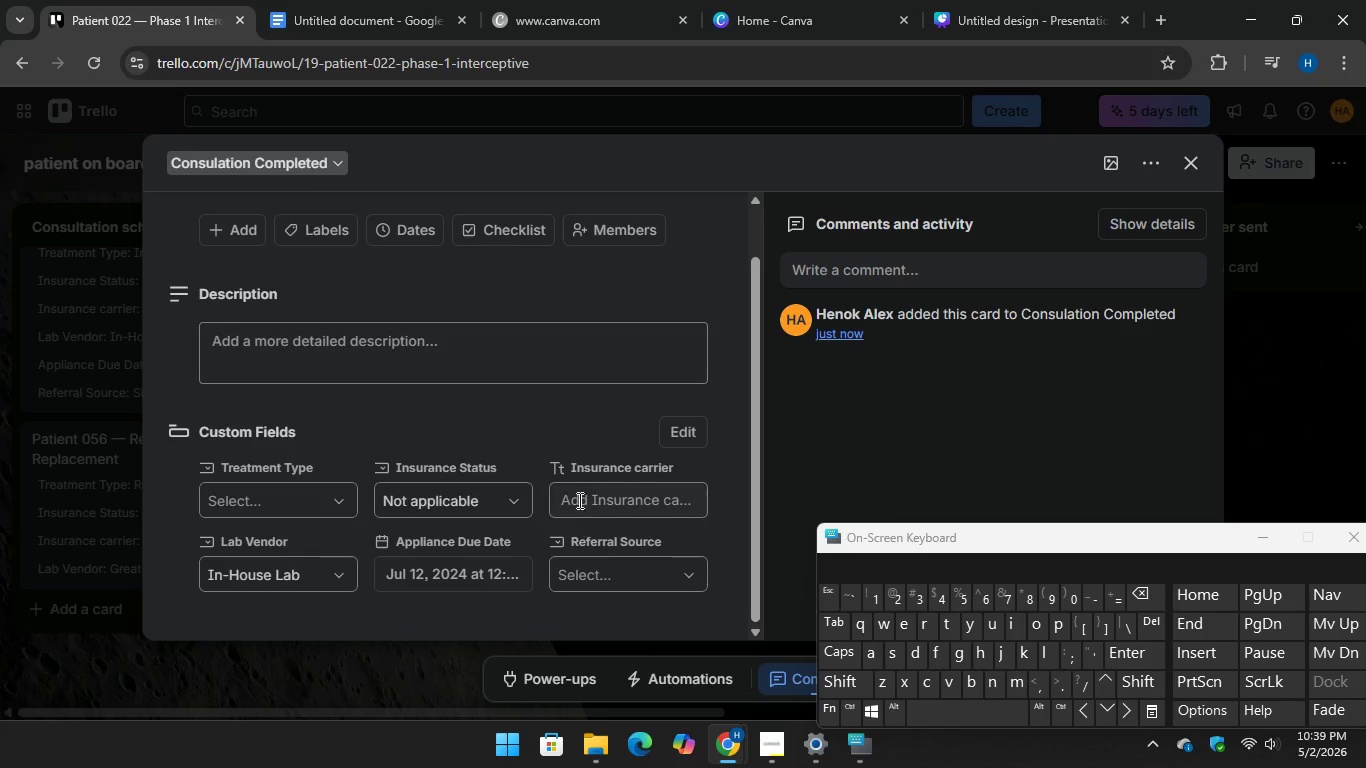 
left_click([578, 496])
 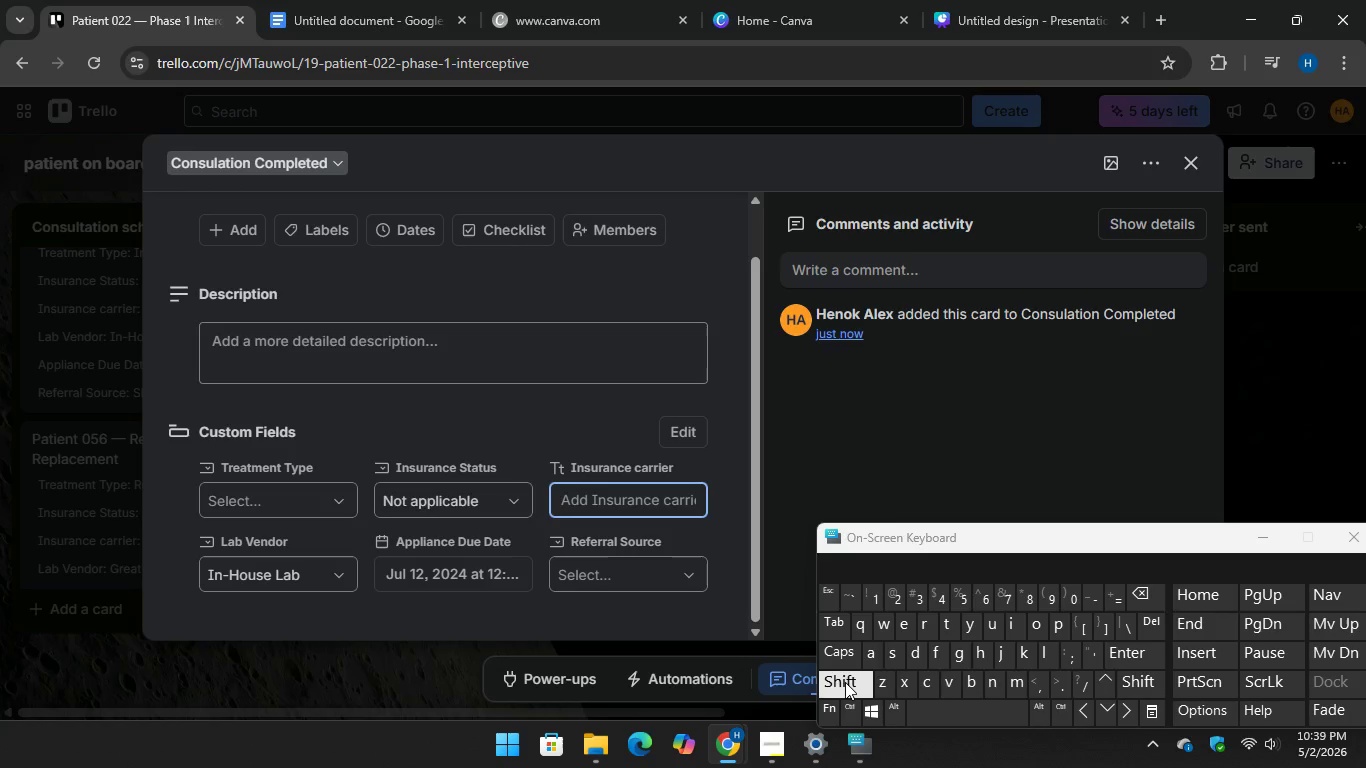 
type(Principal fi)
 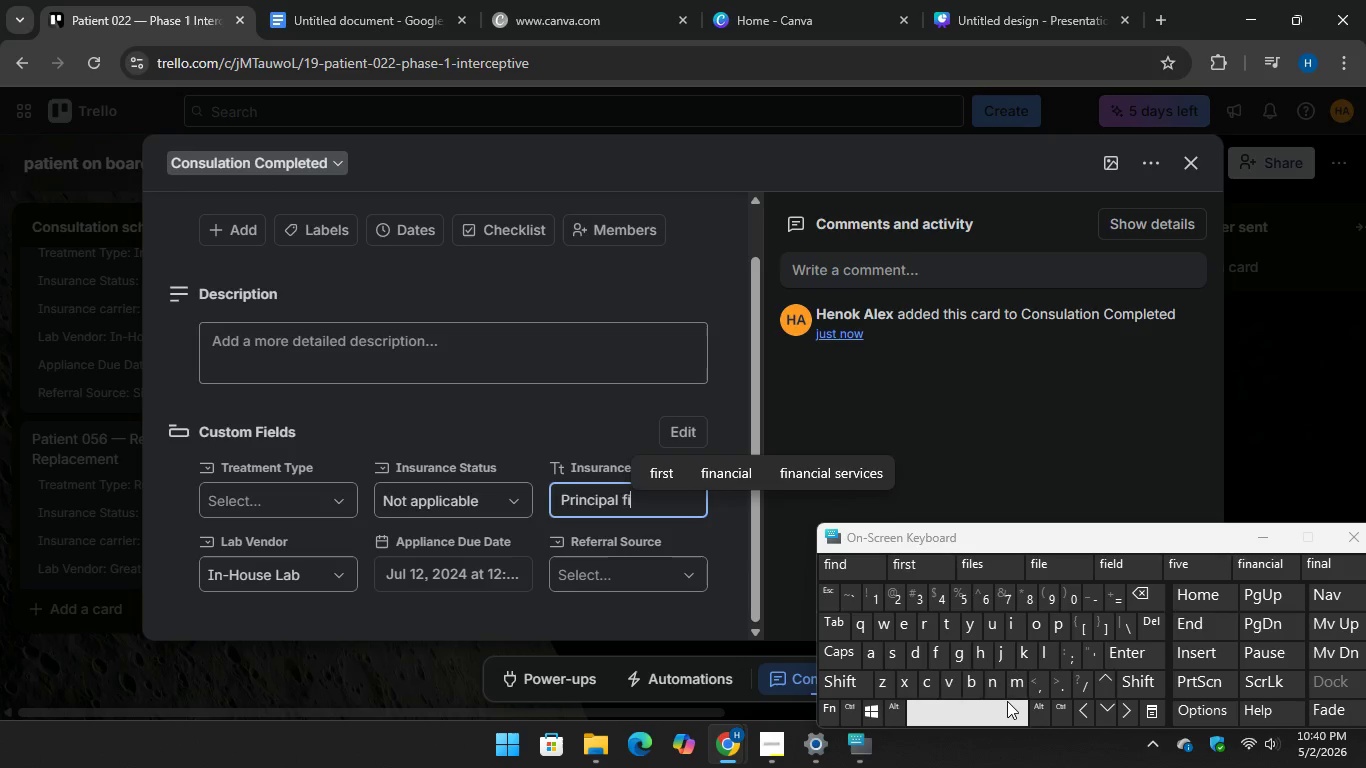 
type(nancial)
 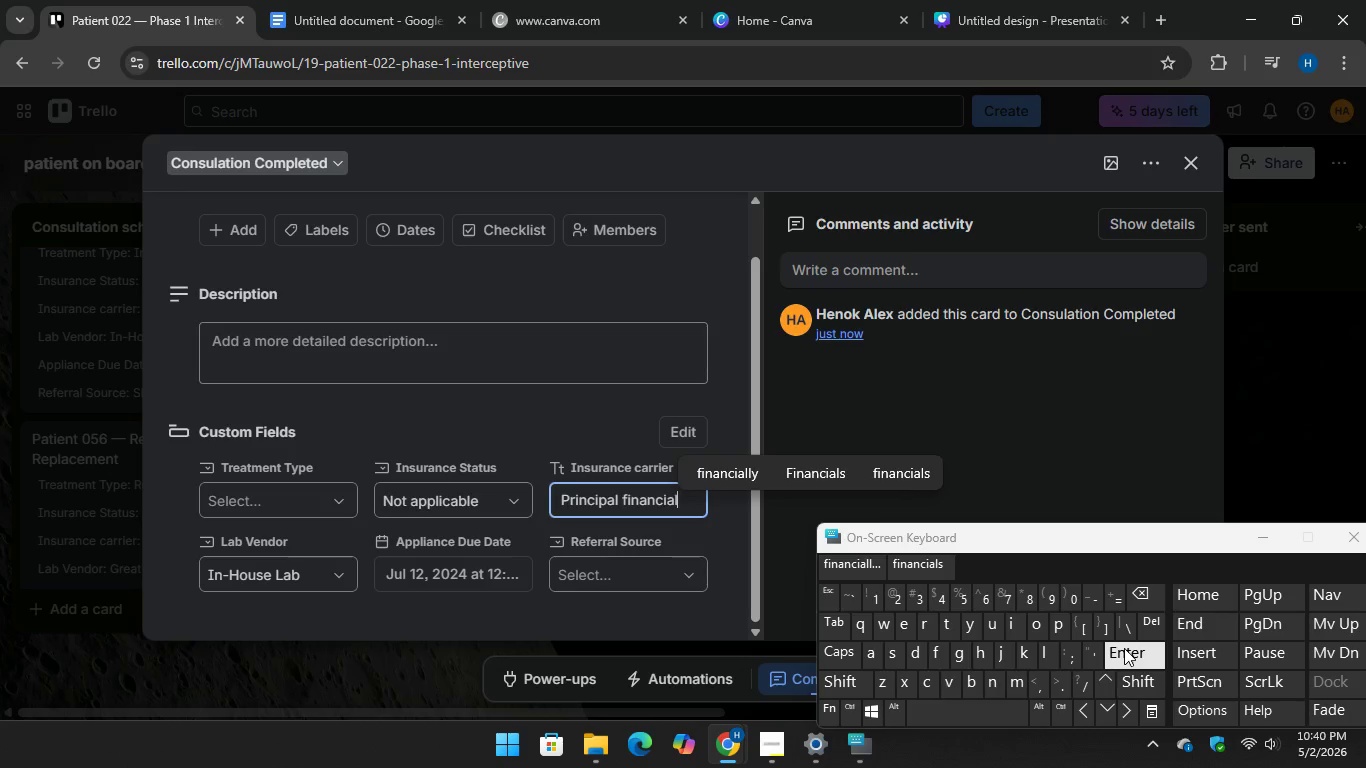 
key(Enter)
 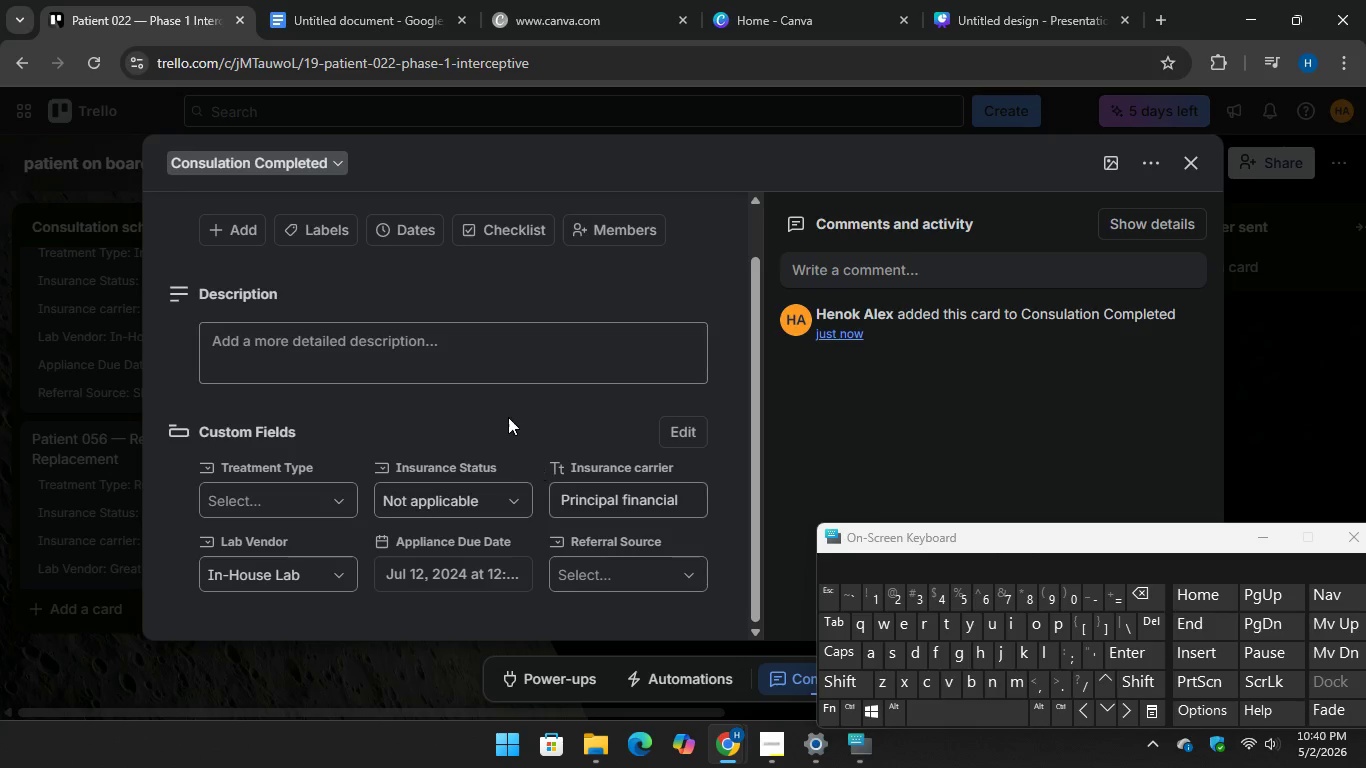 
mouse_move([315, 25])
 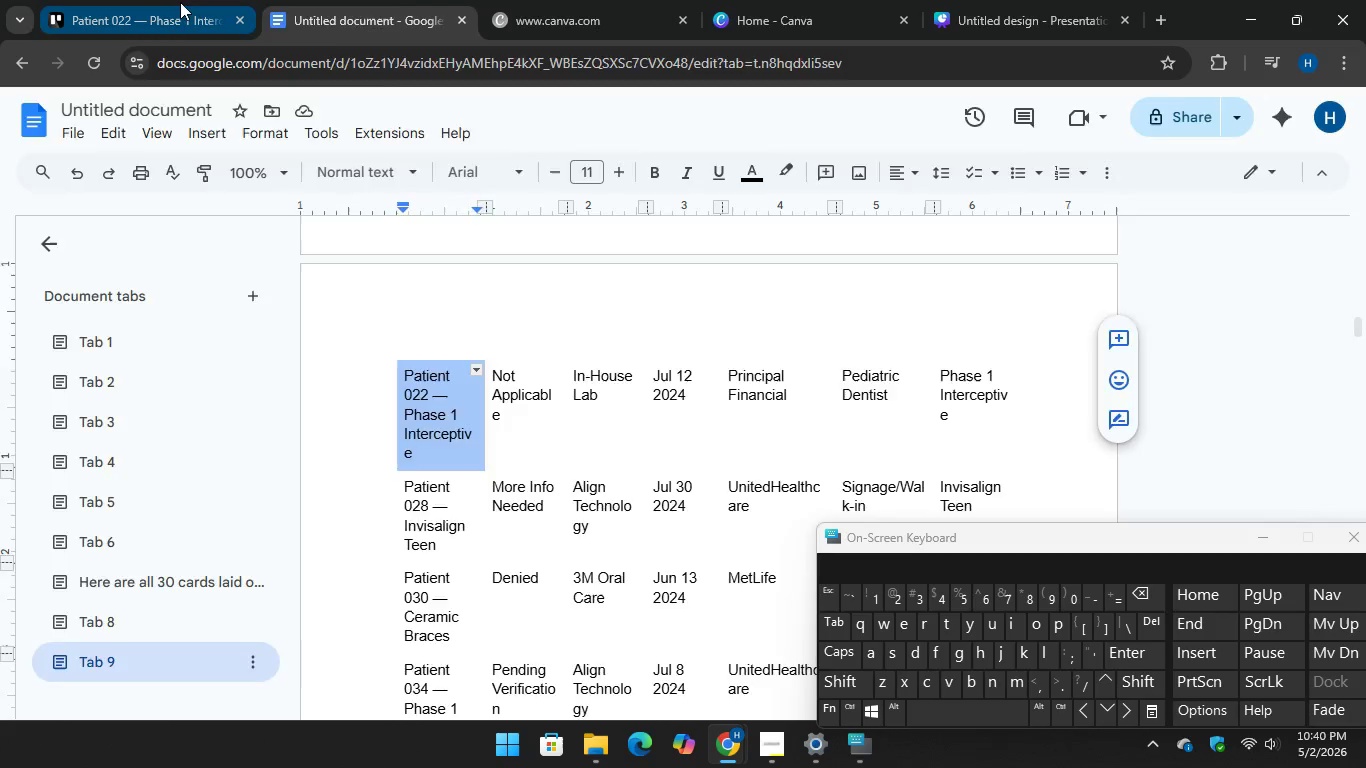 
left_click([180, 2])
 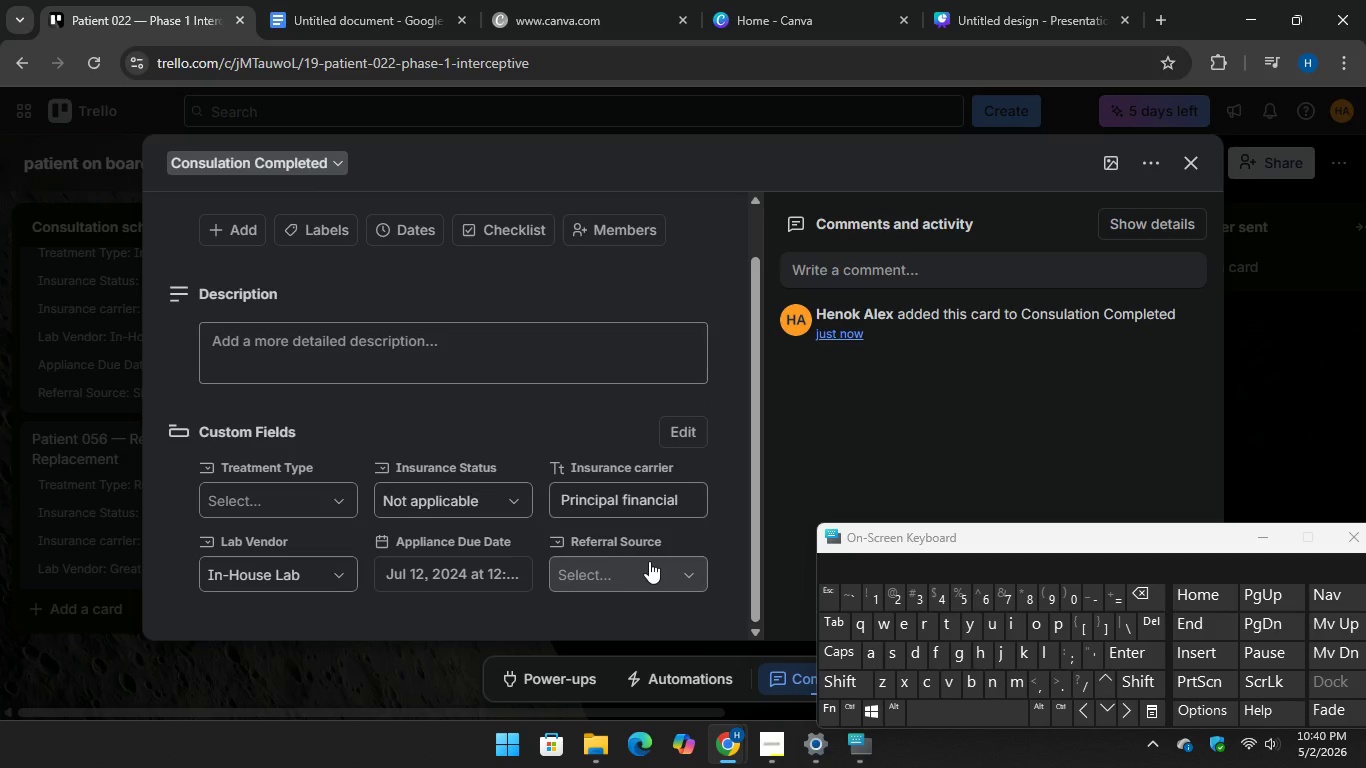 
left_click([646, 564])
 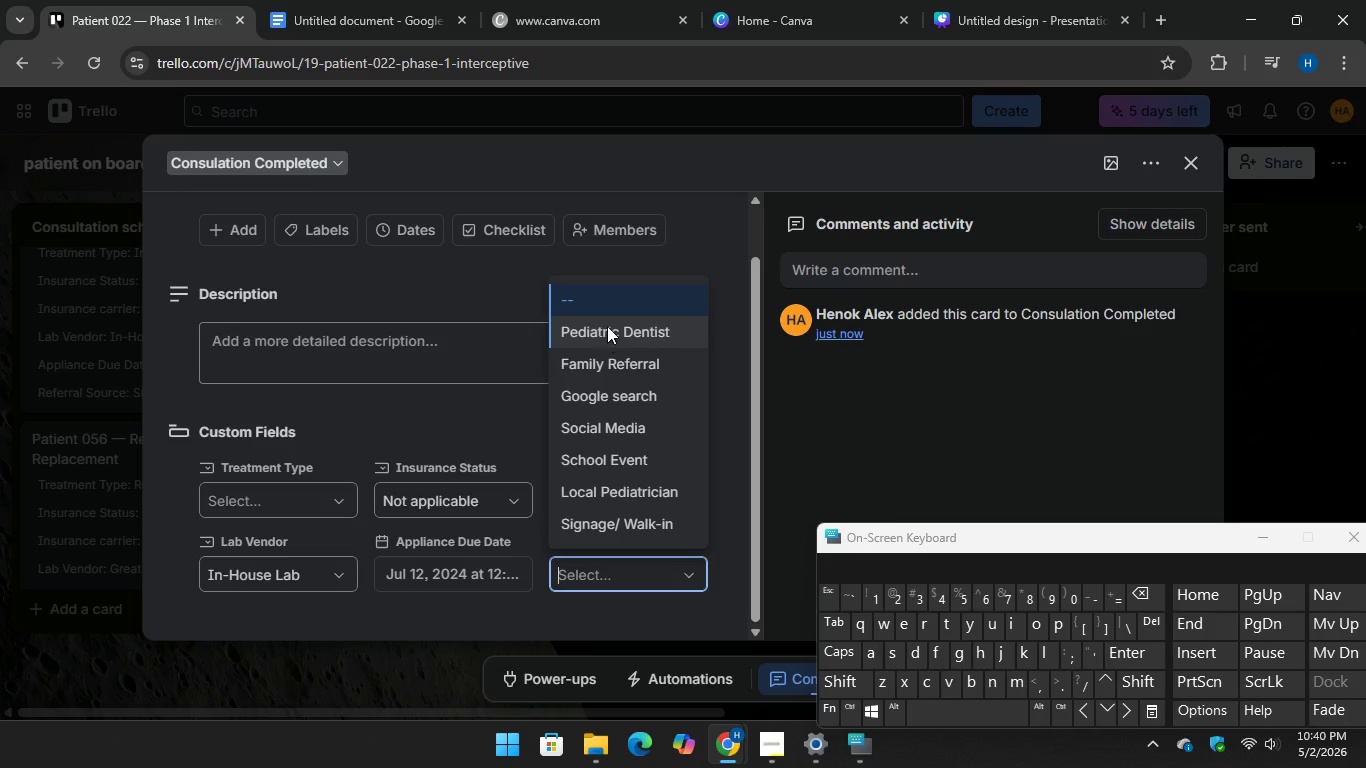 
left_click([607, 326])
 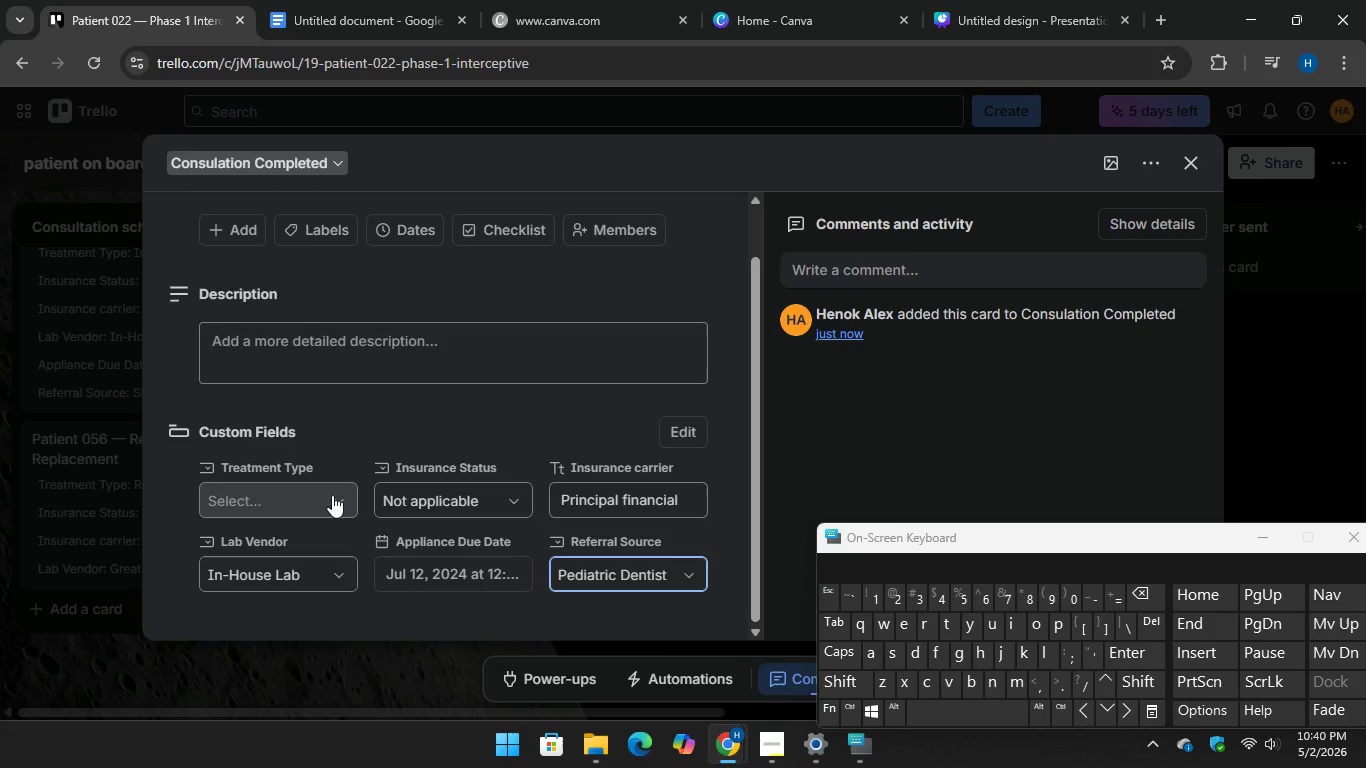 
left_click([316, 497])
 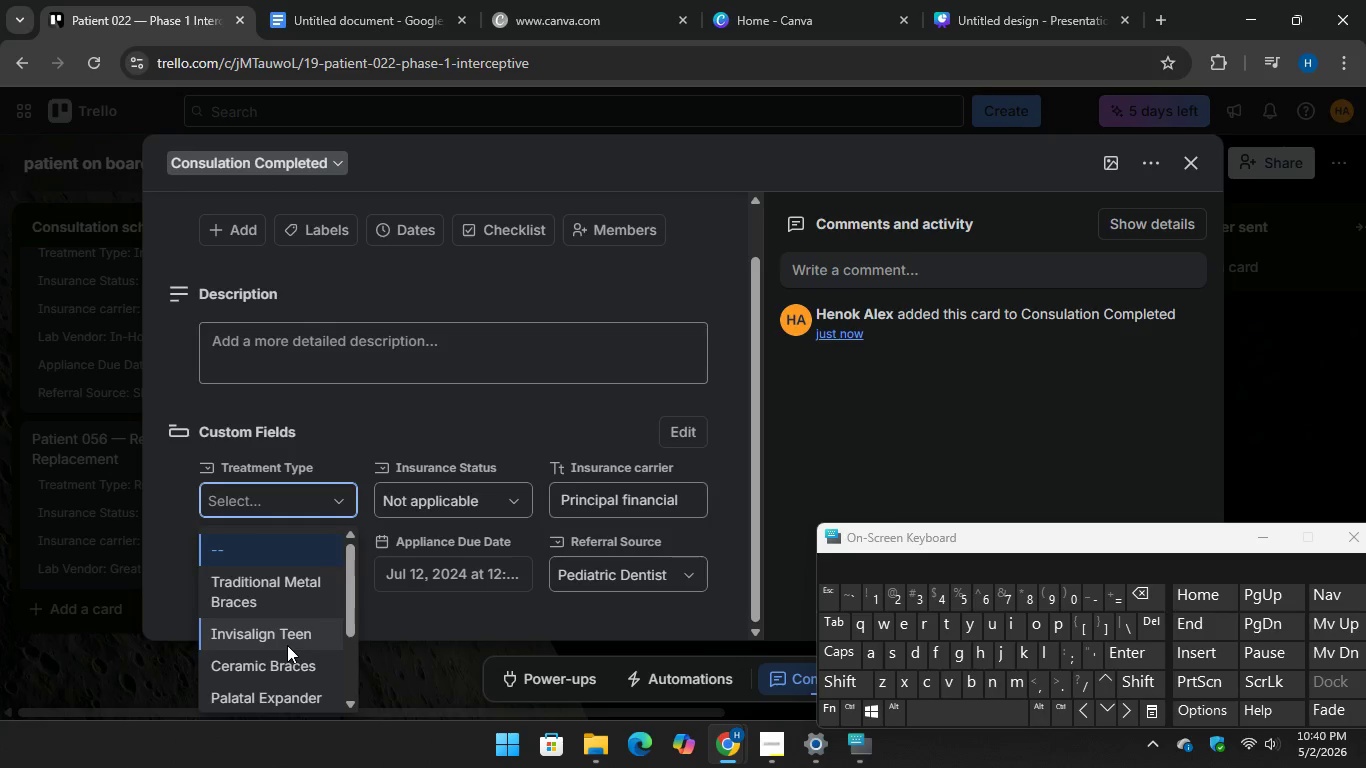 
scroll: coordinate [287, 645], scroll_direction: down, amount: 1.0
 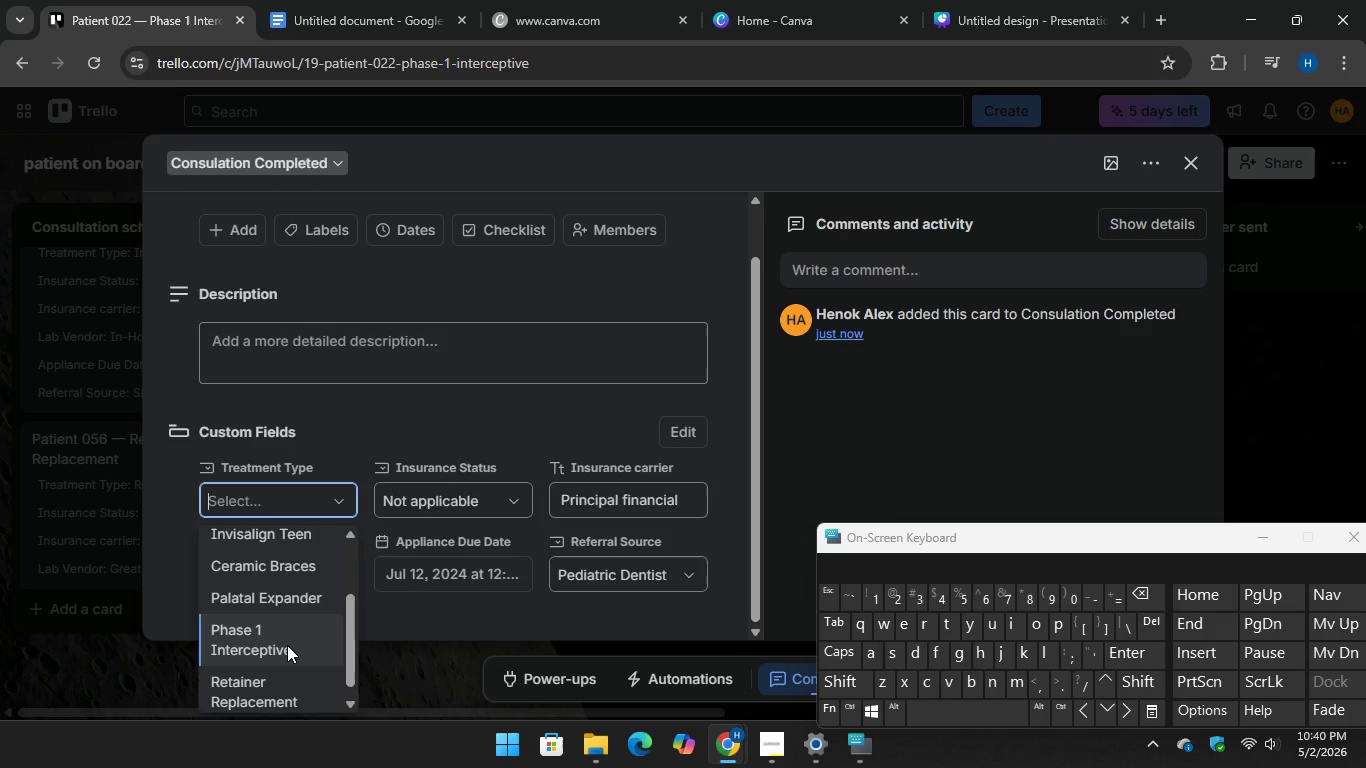 
left_click([286, 645])
 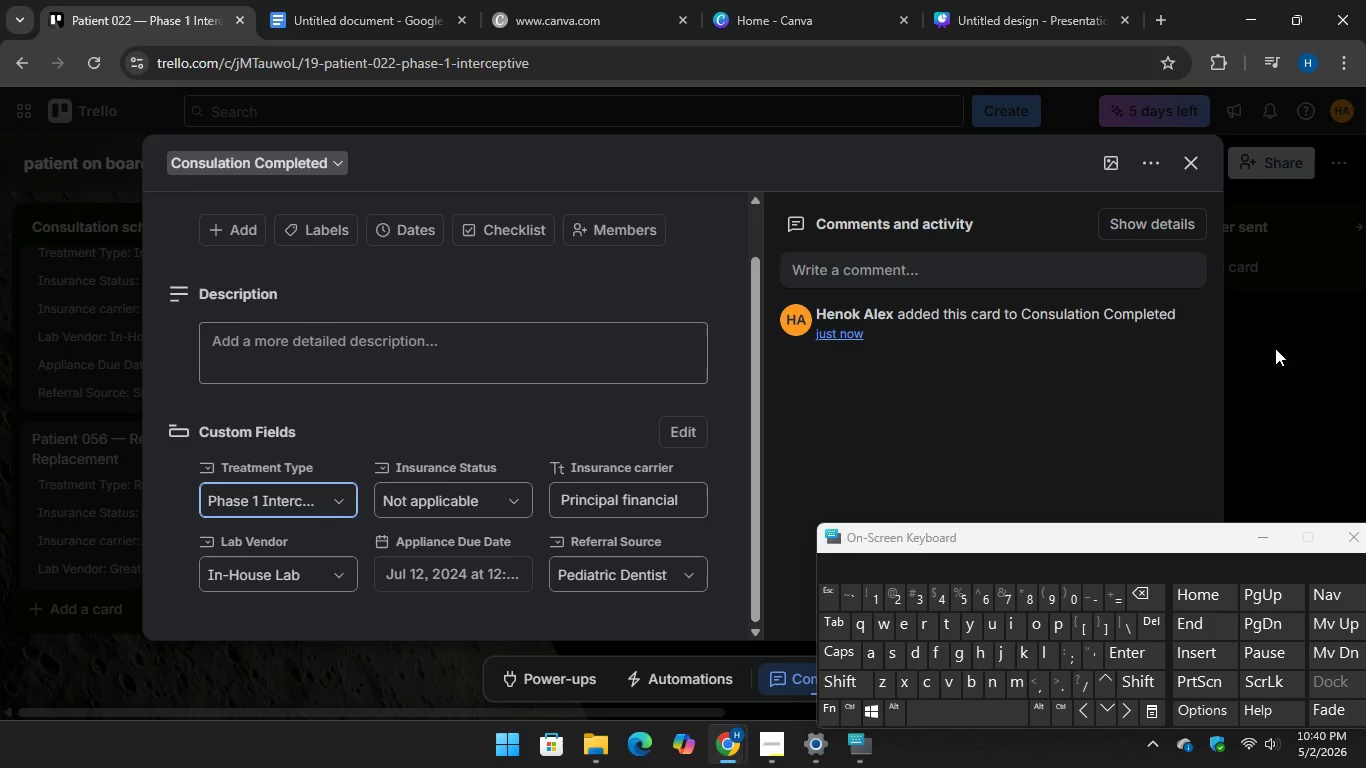 
left_click([1275, 348])
 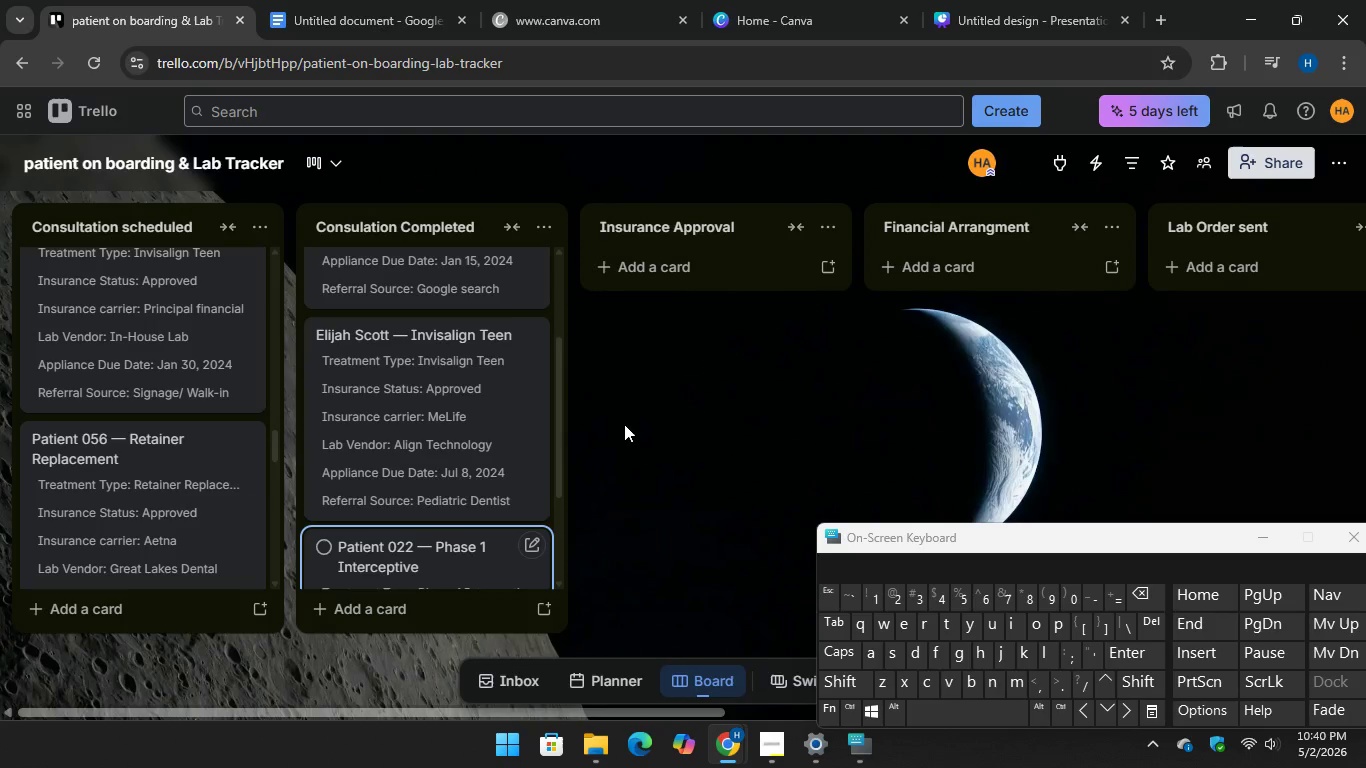 
scroll: coordinate [409, 457], scroll_direction: down, amount: 14.0
 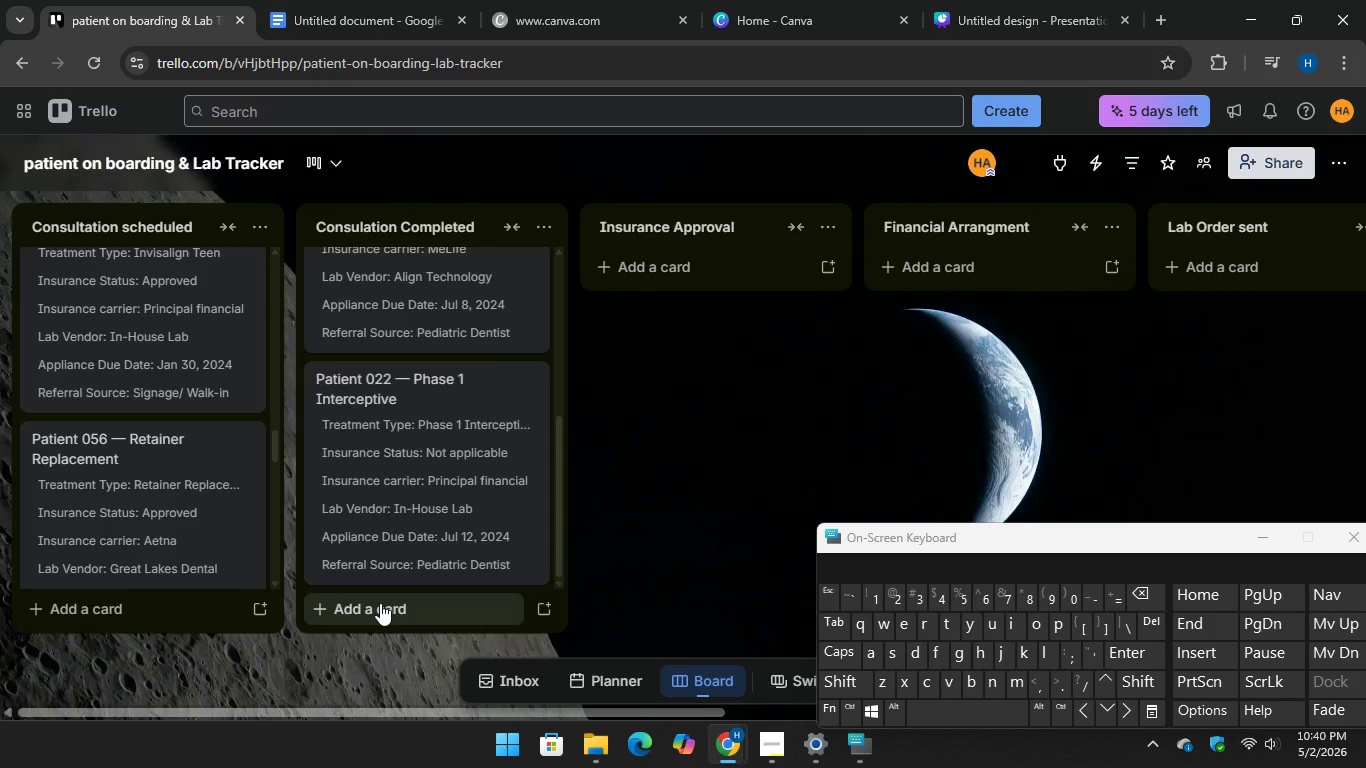 
left_click([380, 603])
 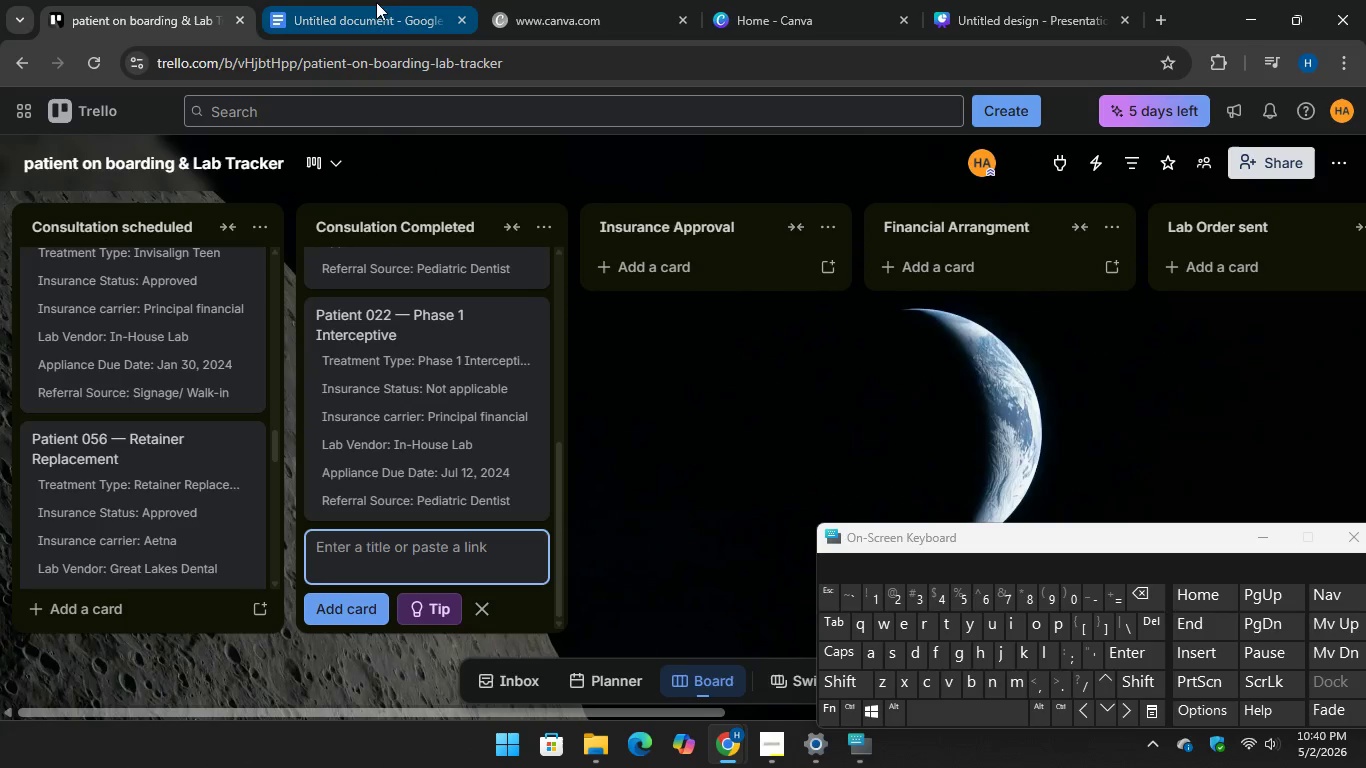 
left_click([372, 6])
 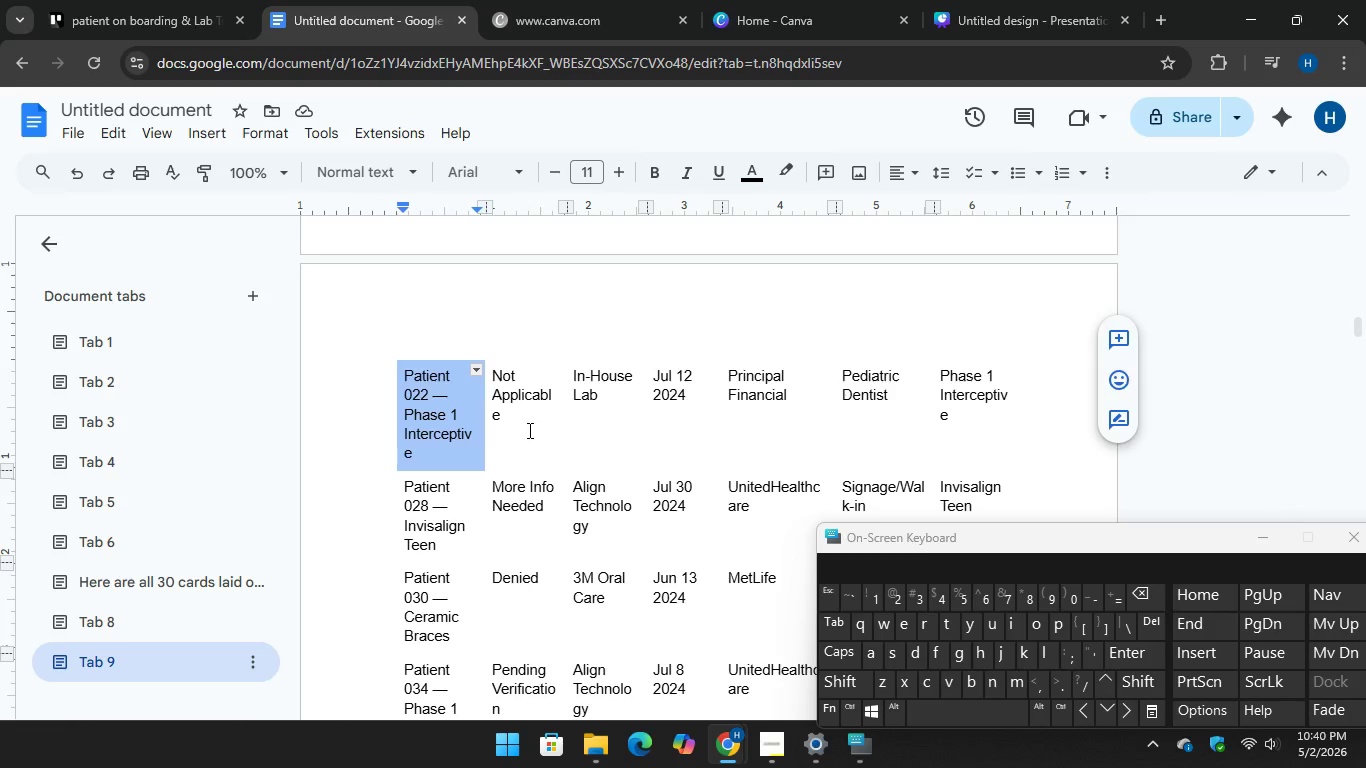 
scroll: coordinate [528, 431], scroll_direction: down, amount: 1.0
 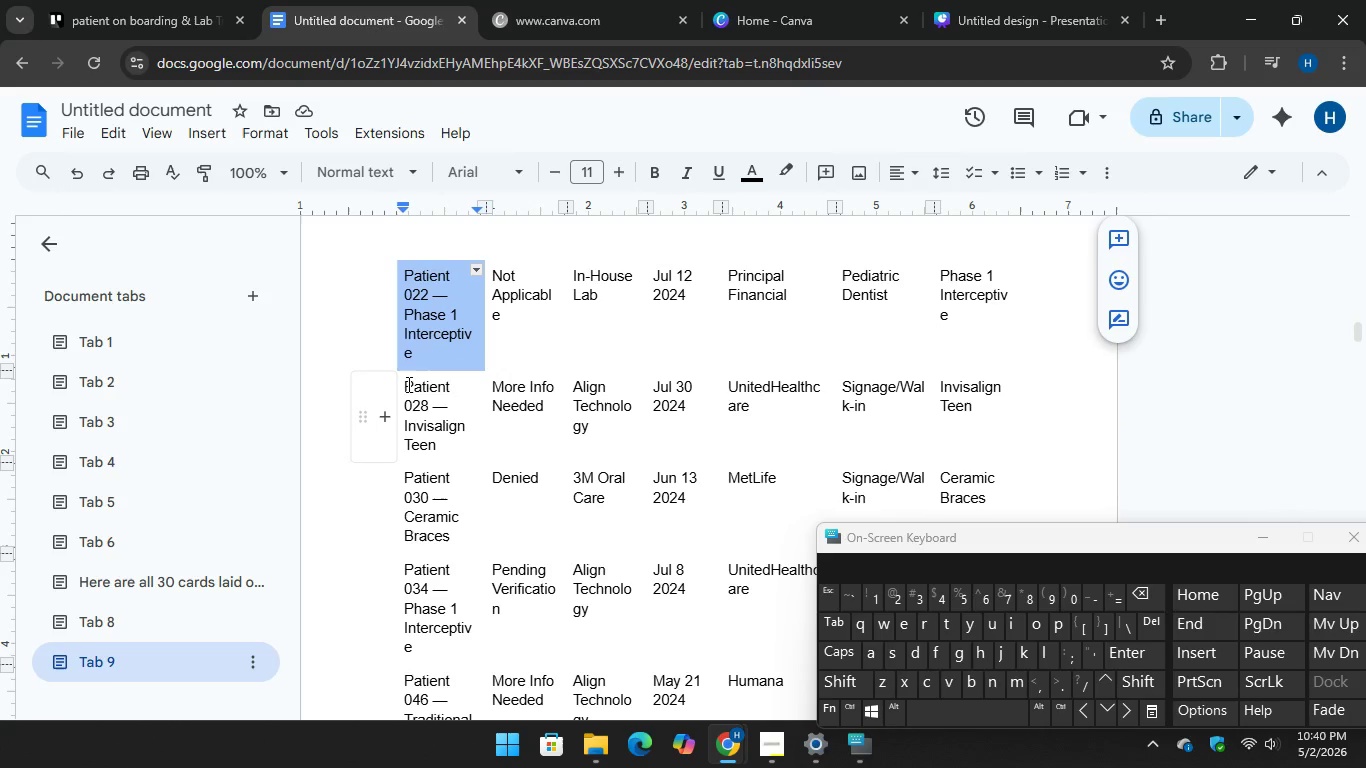 
left_click_drag(start_coordinate=[407, 384], to_coordinate=[472, 446])
 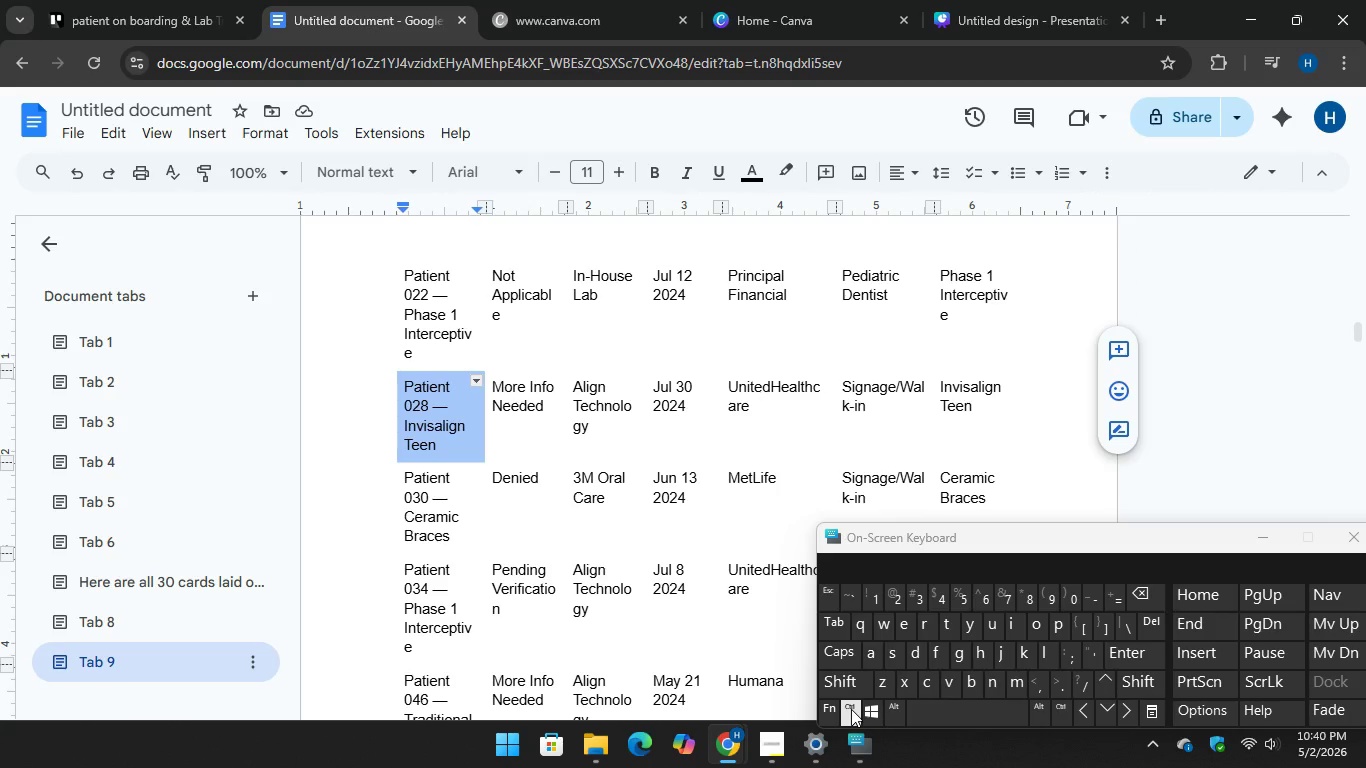 
key(Control+C)
 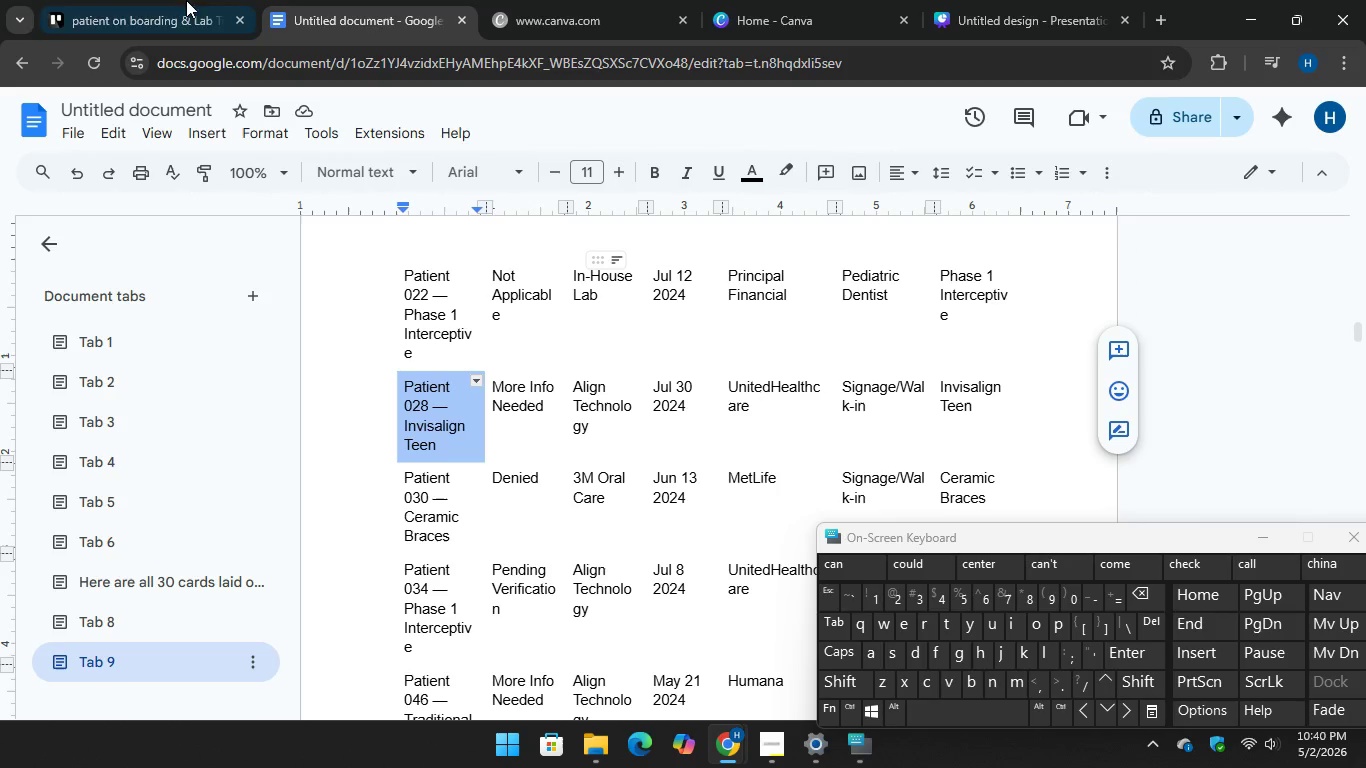 
left_click([169, 0])
 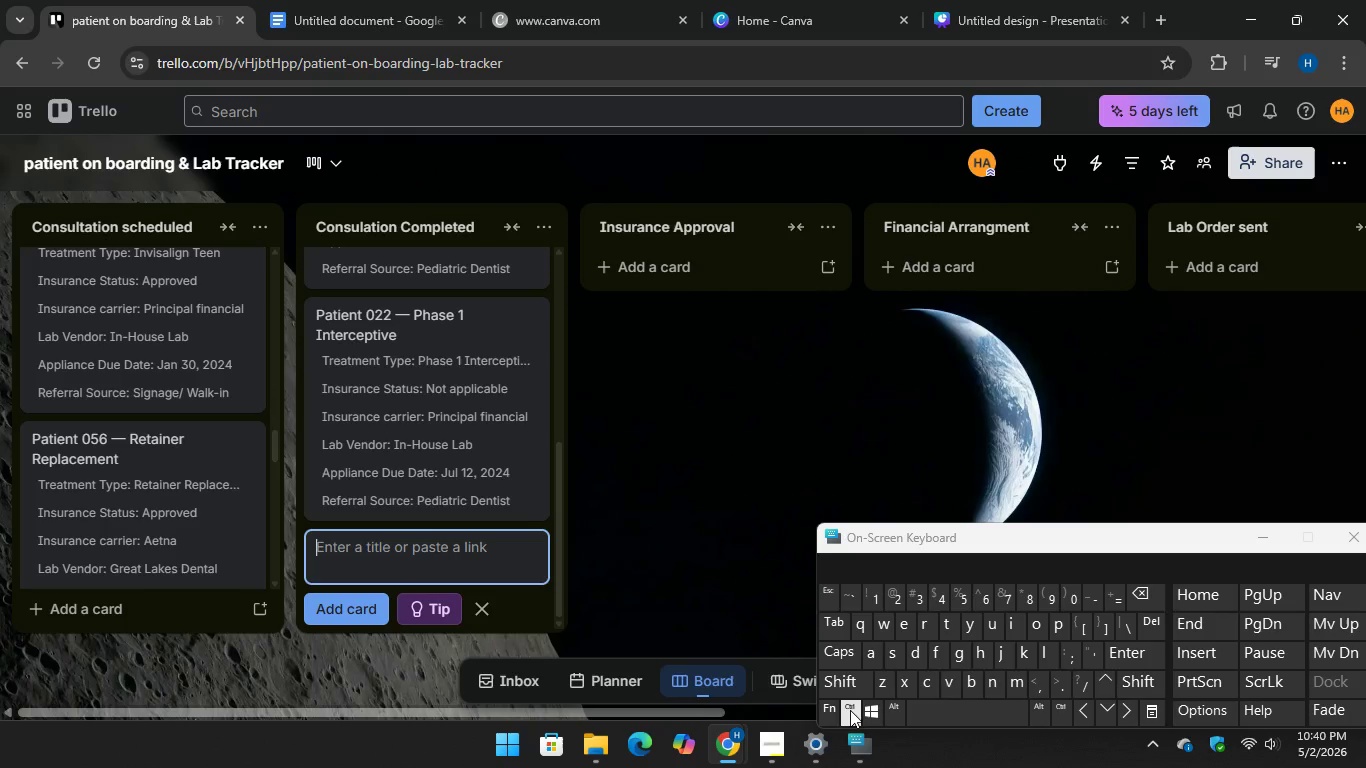 
key(Control+V)
 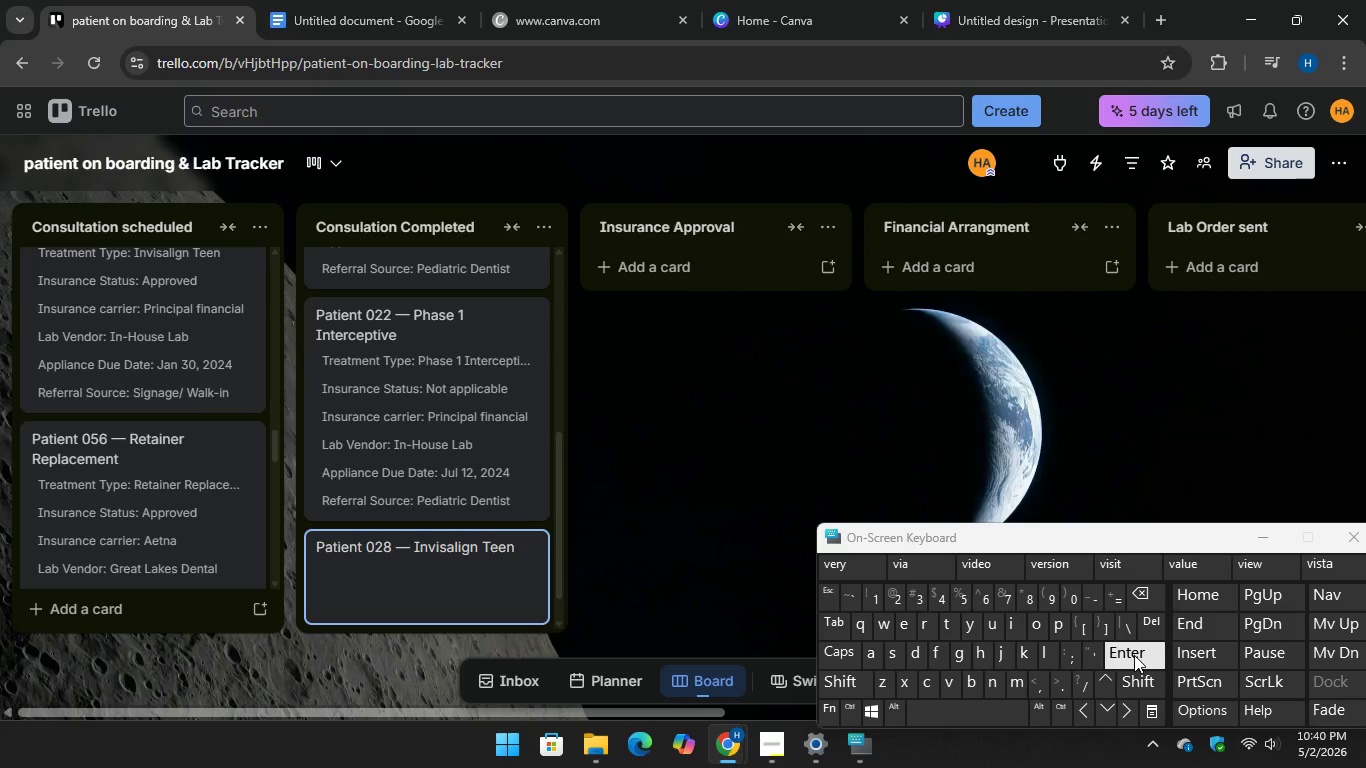 
key(Enter)
 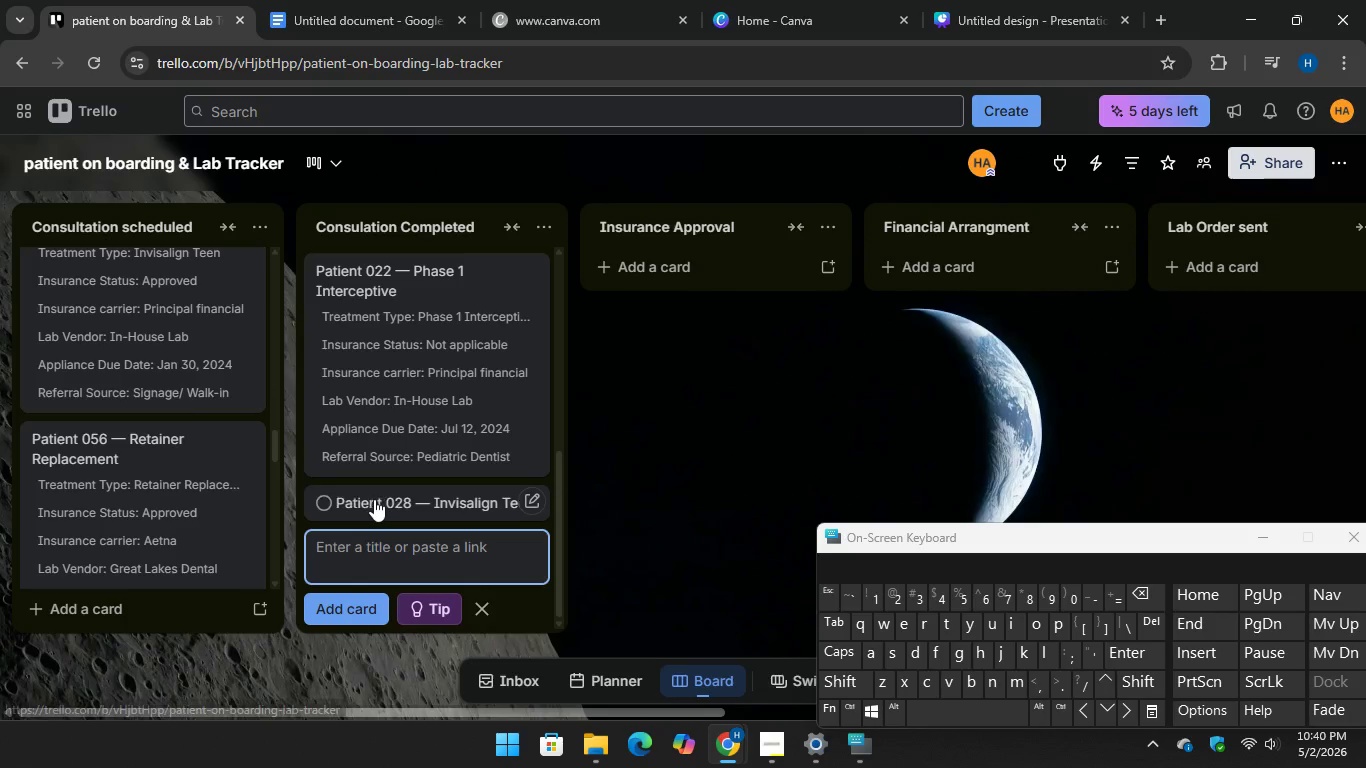 
left_click([374, 499])
 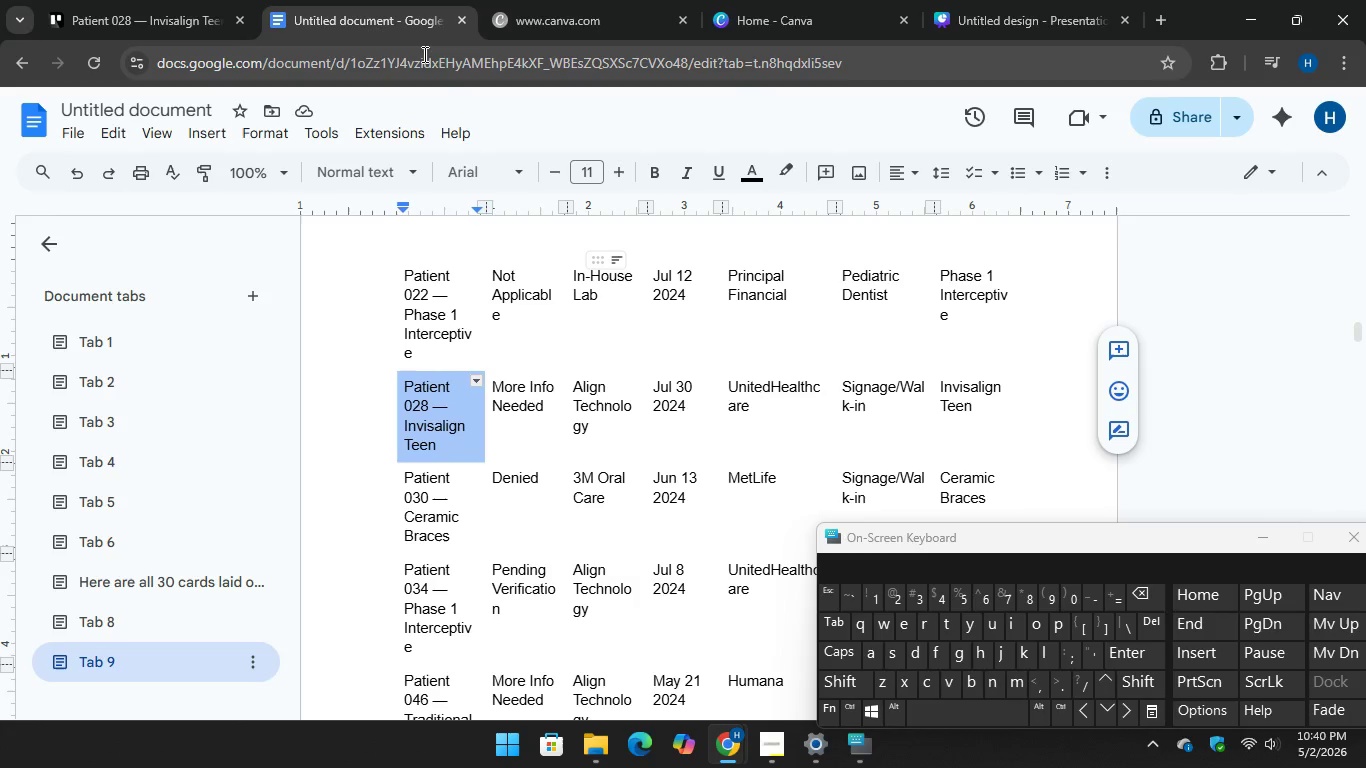 
left_click([174, 1])
 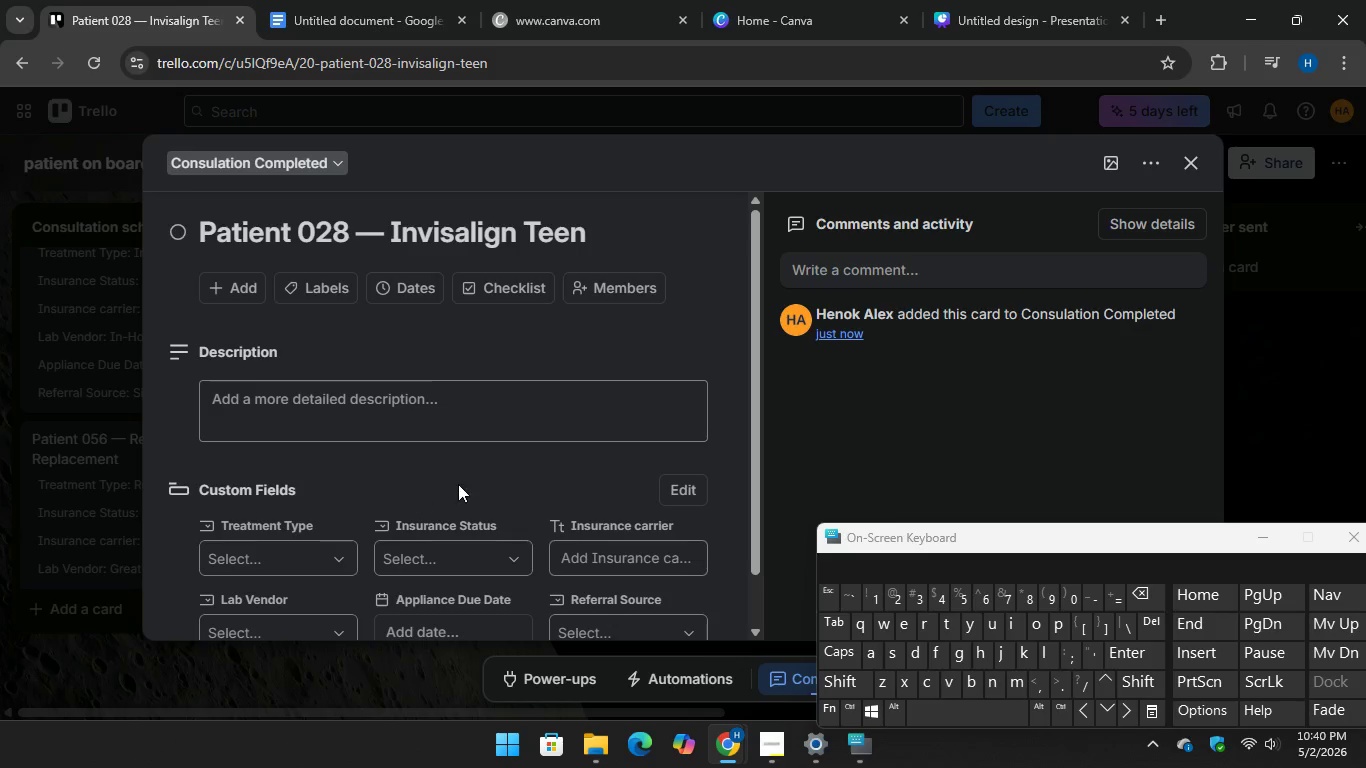 
scroll: coordinate [458, 484], scroll_direction: down, amount: 1.0
 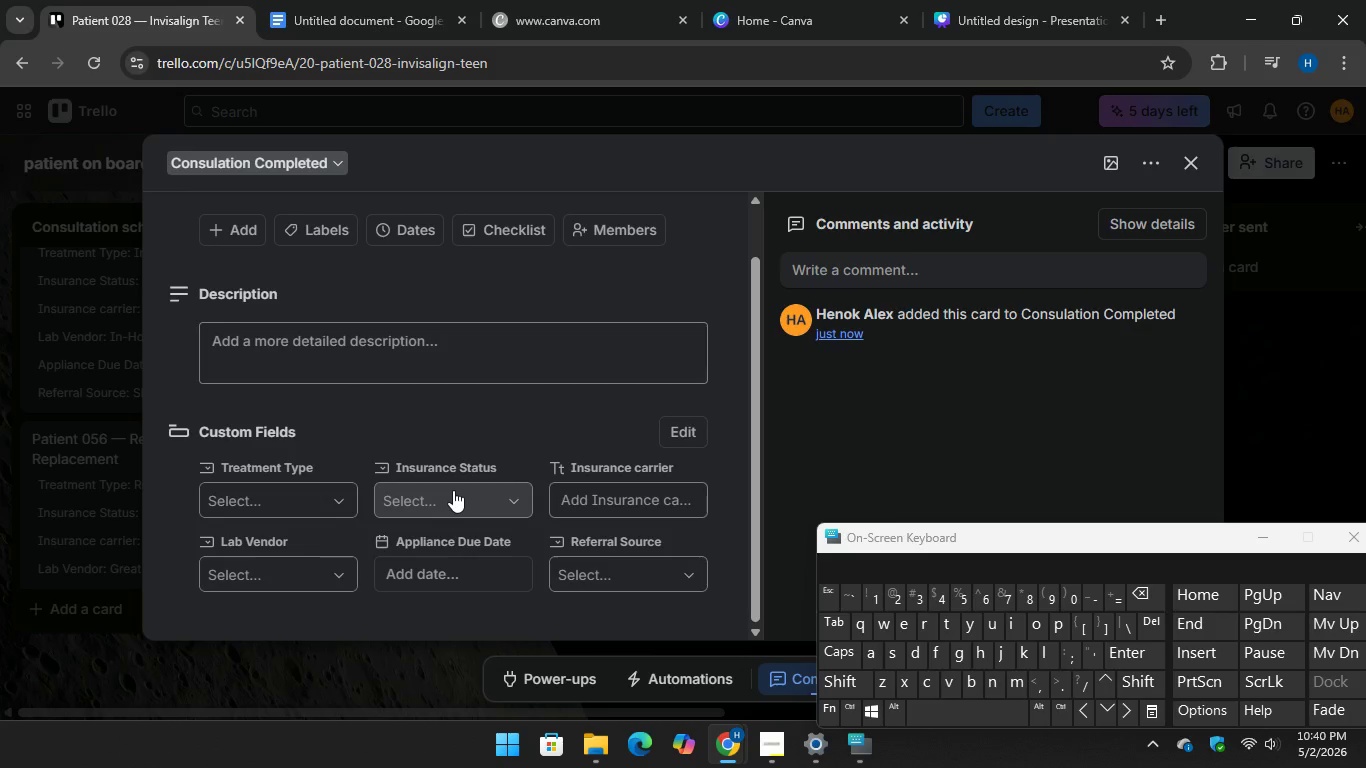 
left_click([453, 490])
 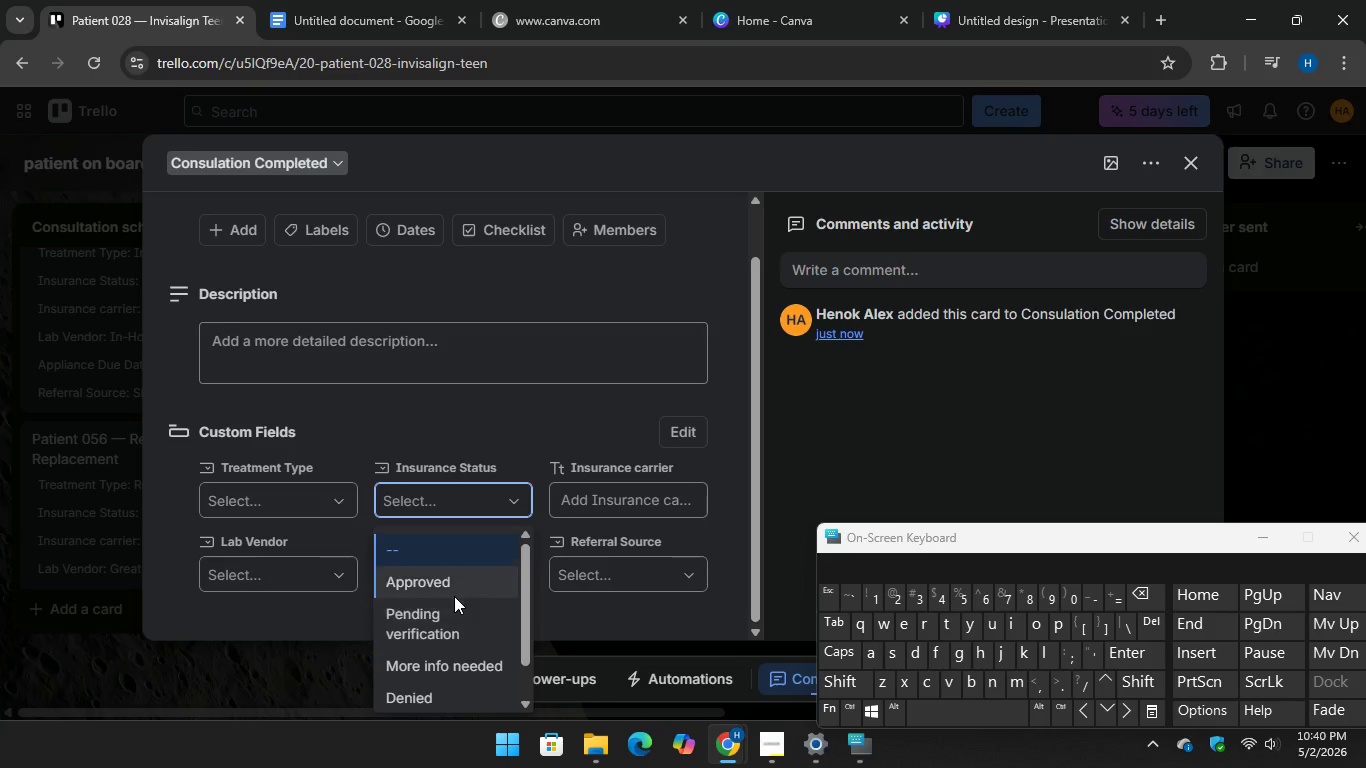 
scroll: coordinate [459, 601], scroll_direction: down, amount: 2.0
 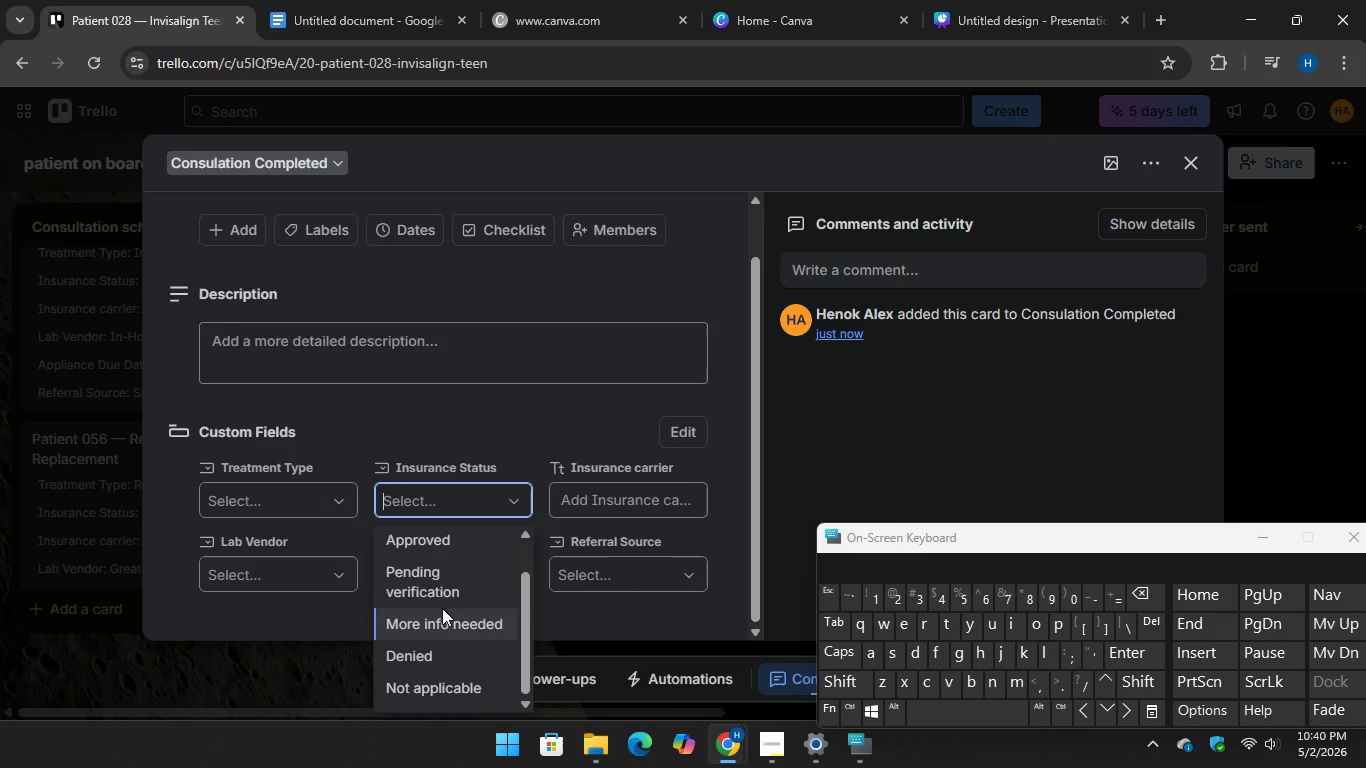 
scroll: coordinate [449, 594], scroll_direction: up, amount: 1.0
 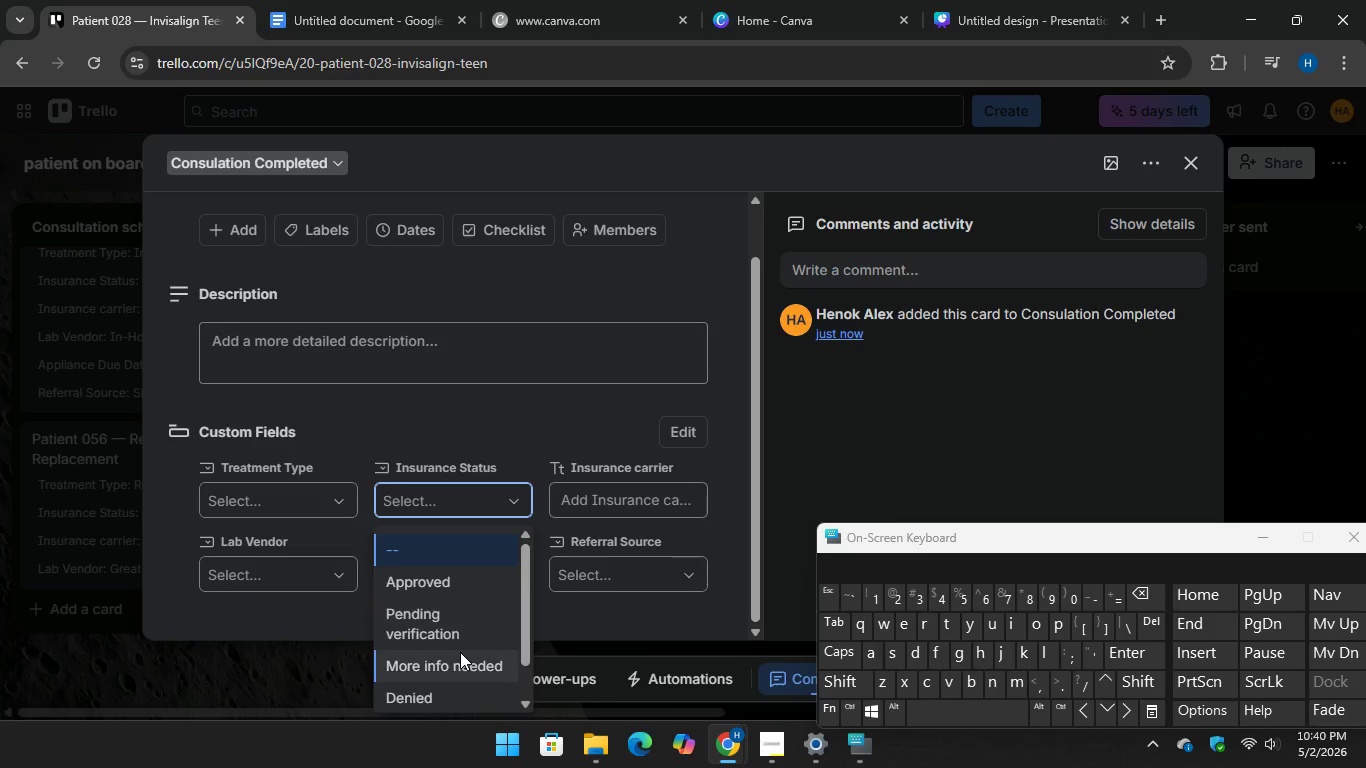 
left_click([459, 653])
 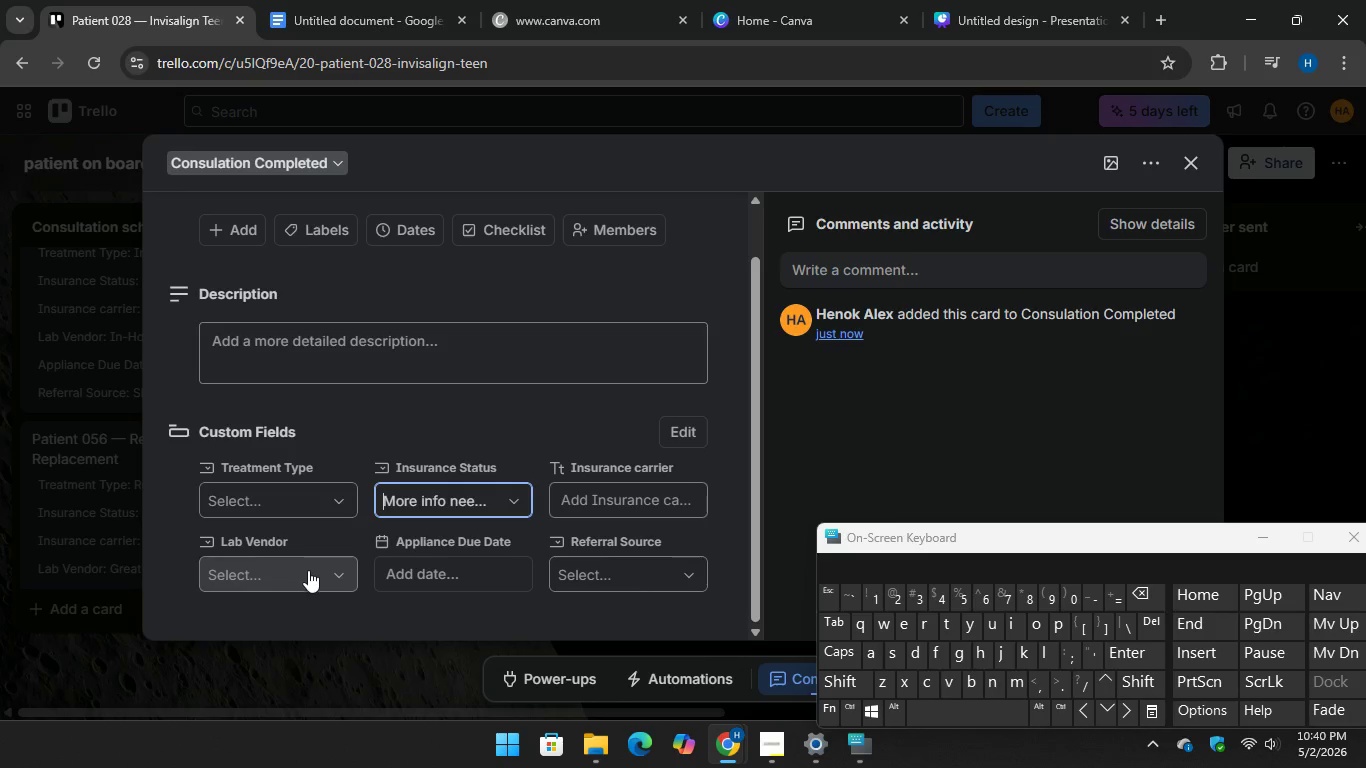 
left_click([307, 582])
 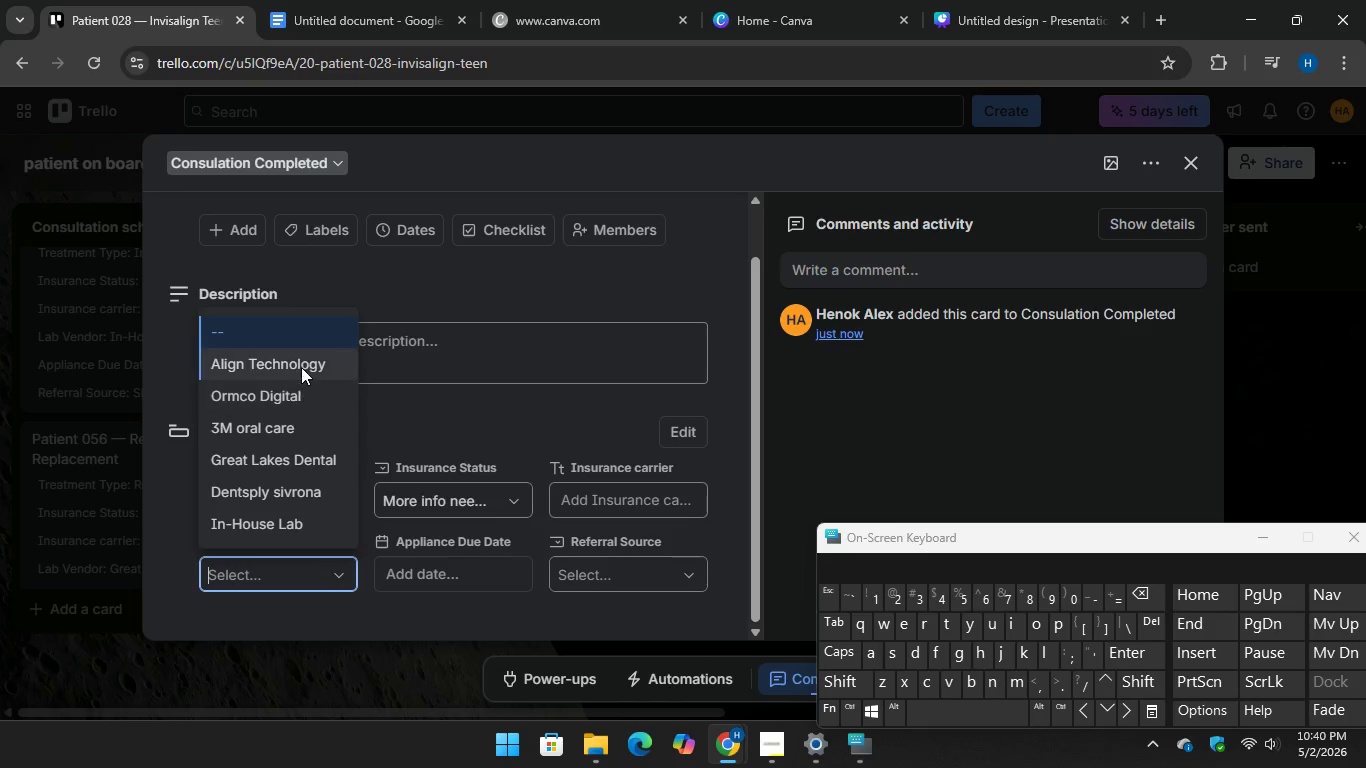 
left_click([301, 366])
 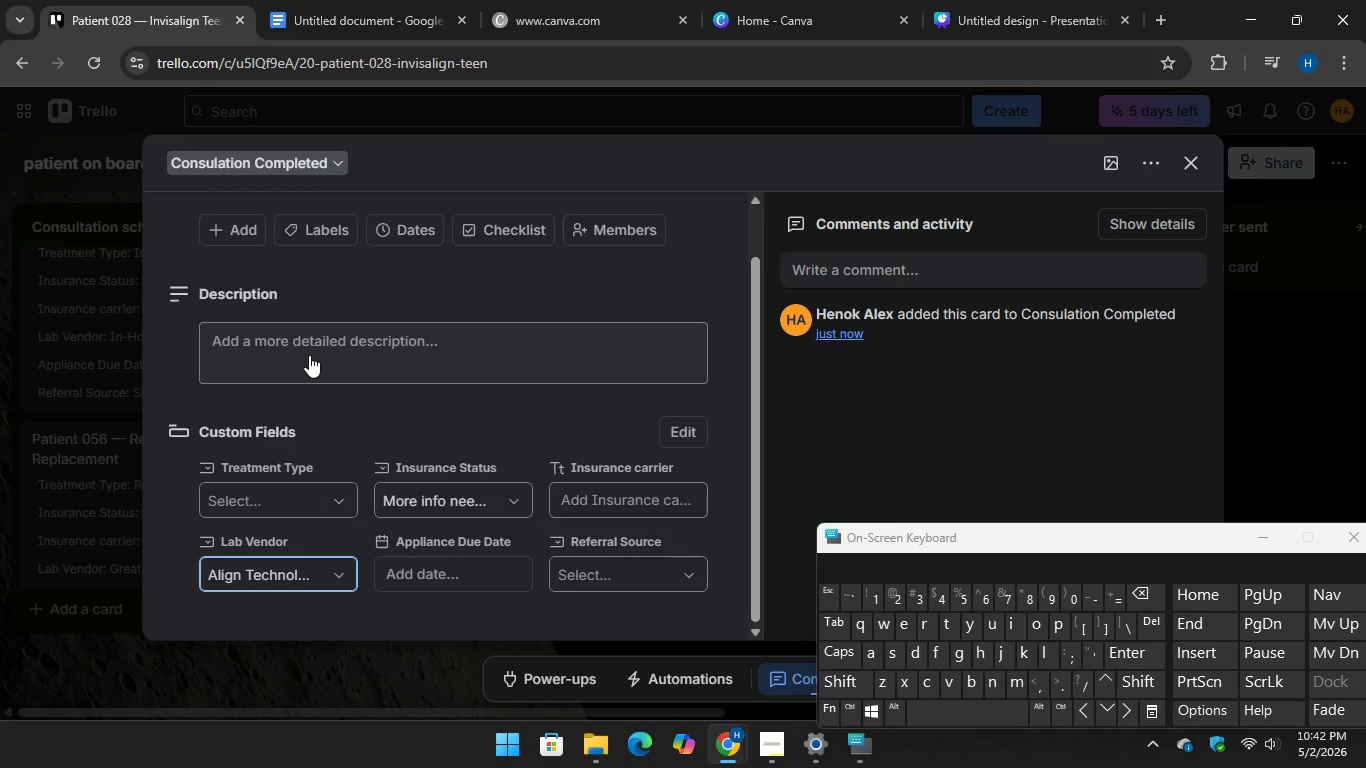 
wait(80.86)
 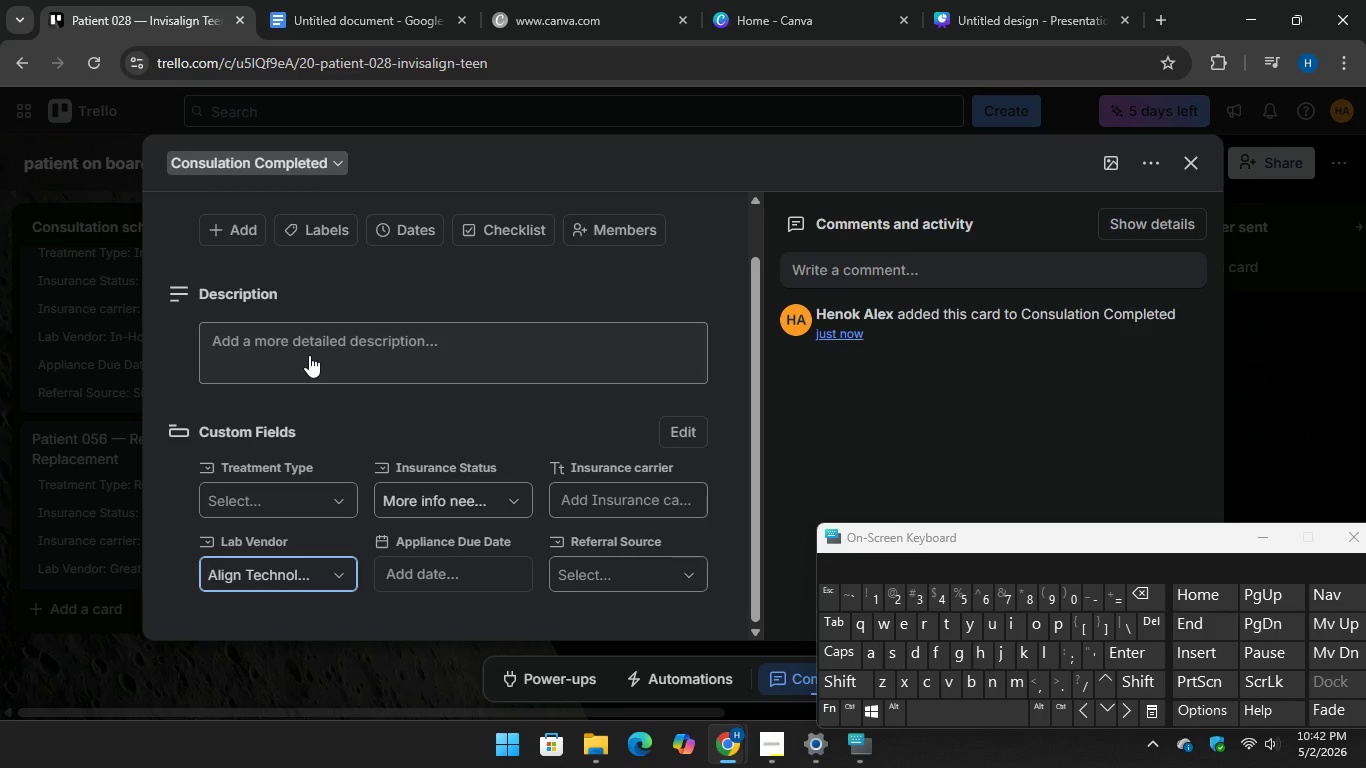 
left_click([346, 0])
 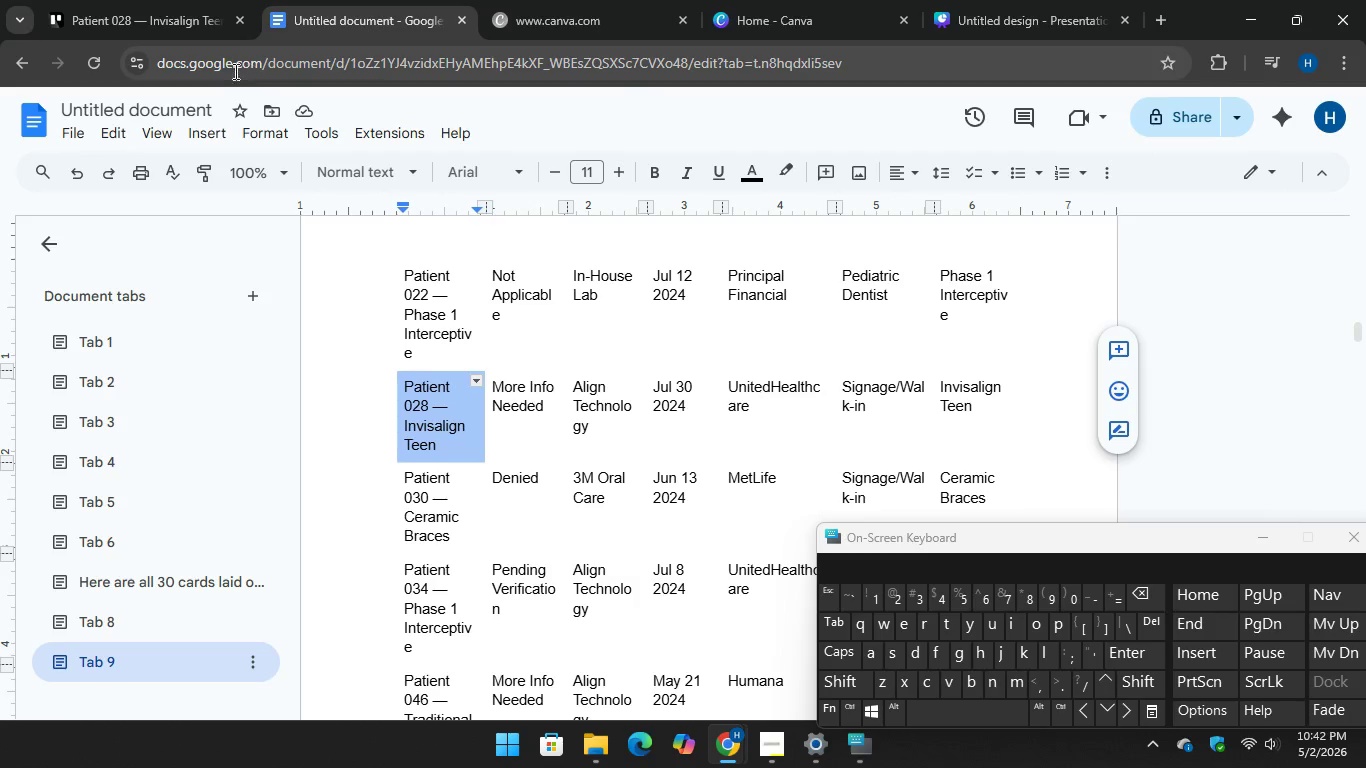 
left_click([151, 10])
 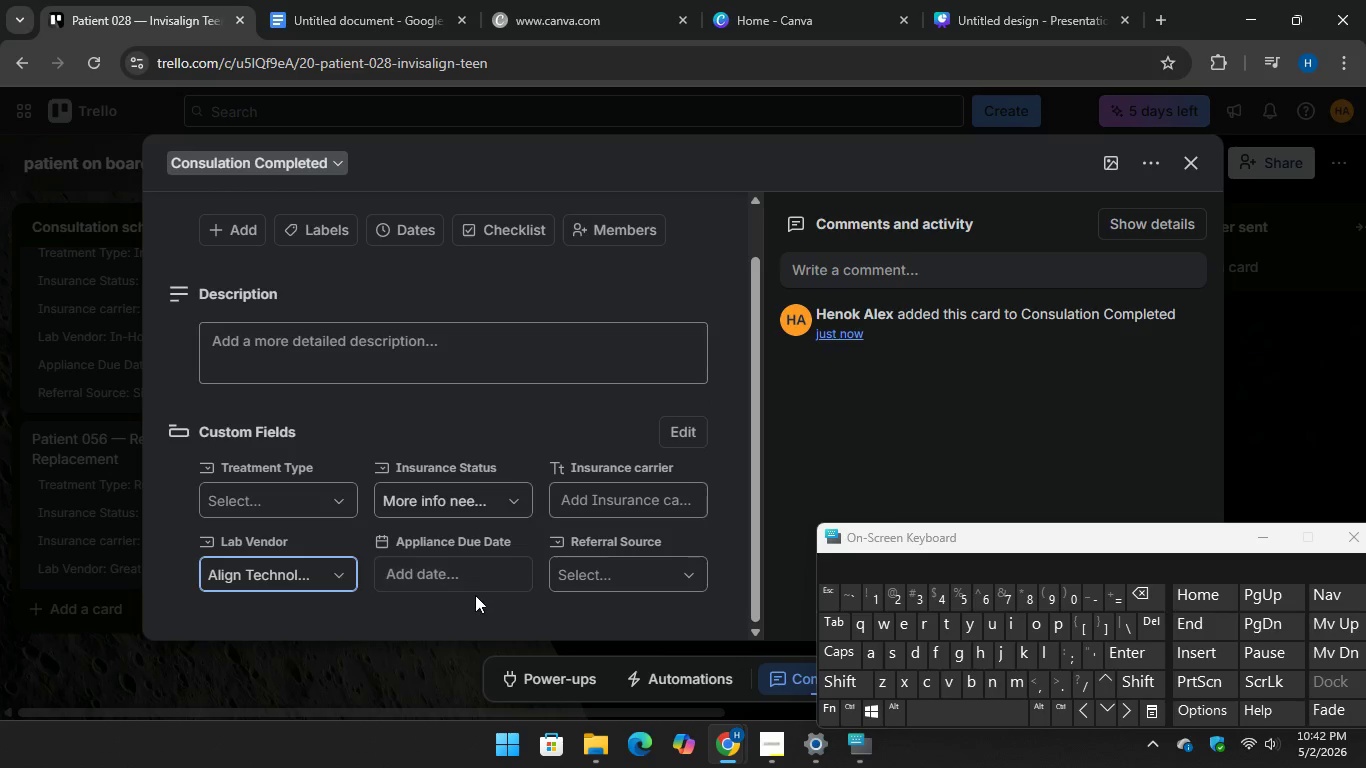 
left_click([475, 579])
 